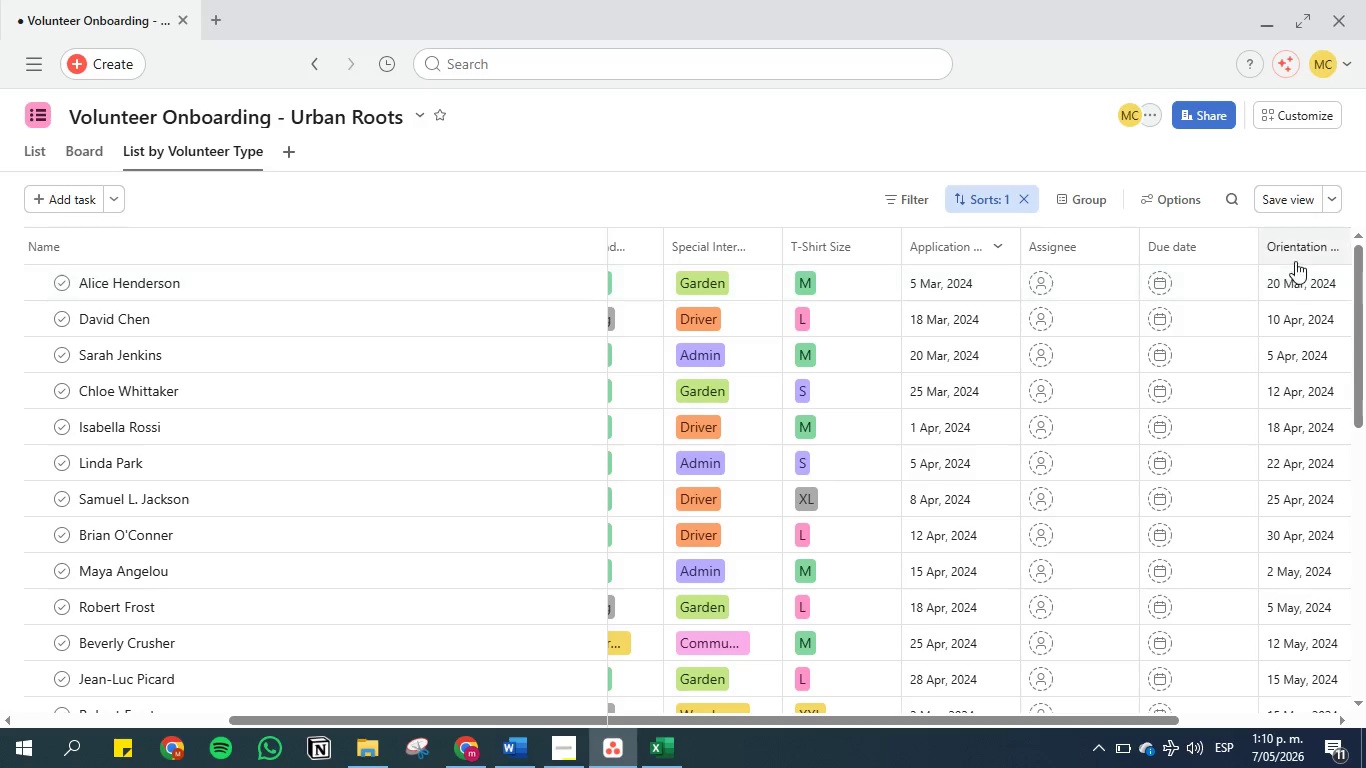 
left_click_drag(start_coordinate=[1293, 242], to_coordinate=[1025, 242])
 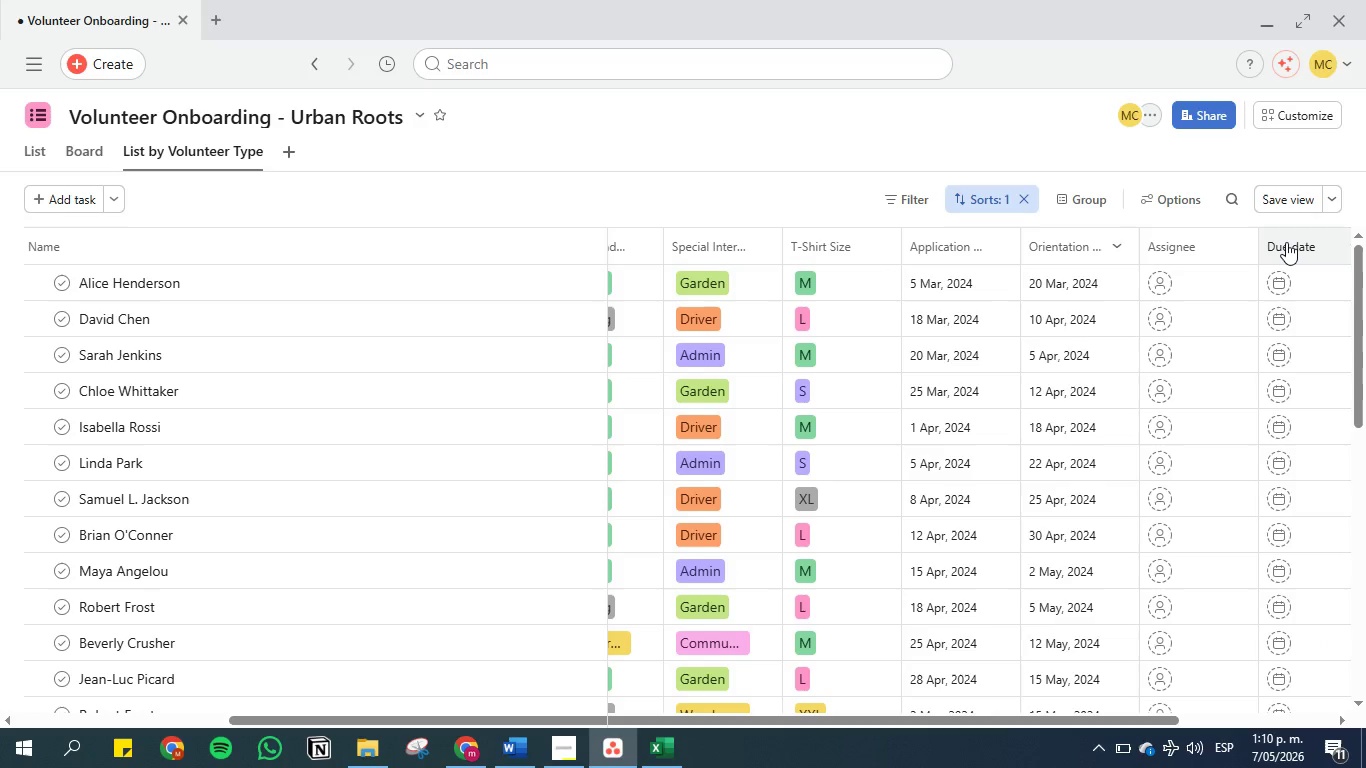 
left_click_drag(start_coordinate=[1286, 242], to_coordinate=[1115, 243])
 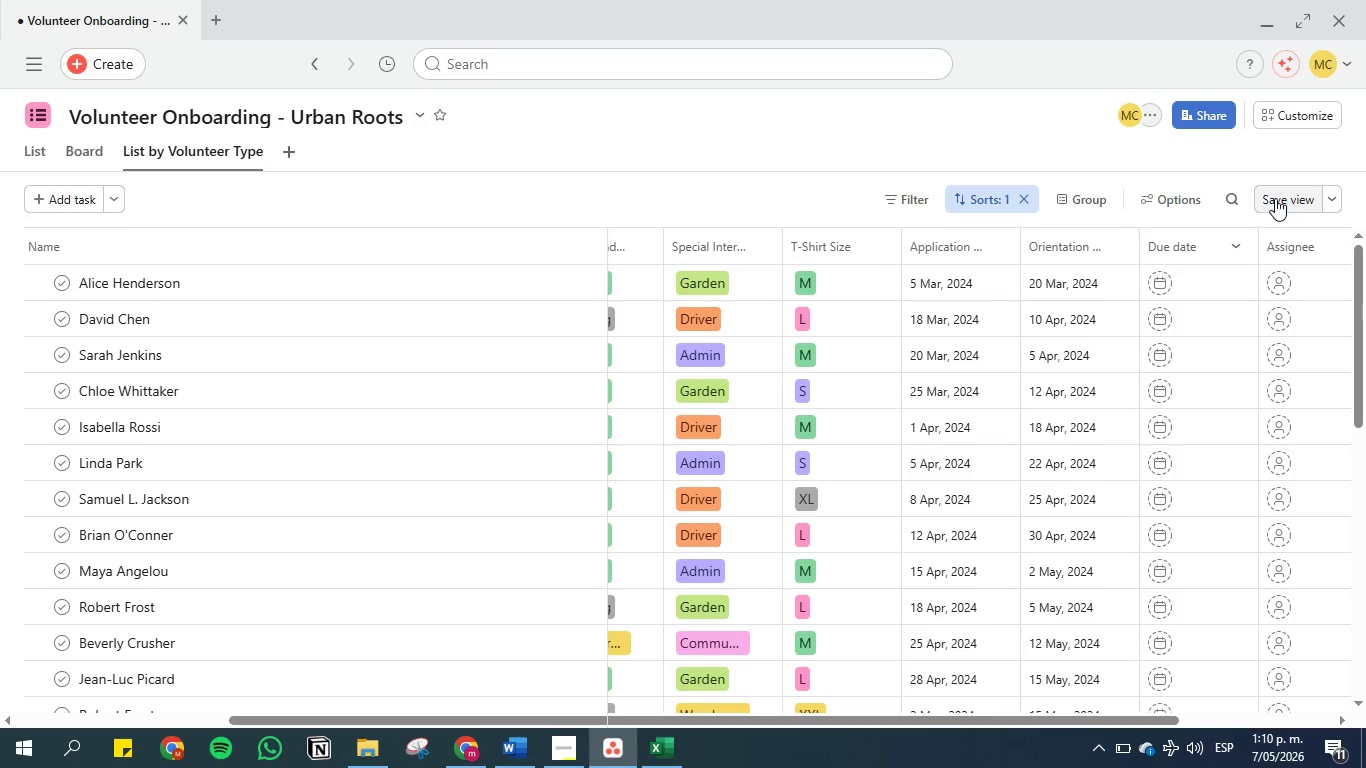 
left_click([1275, 198])
 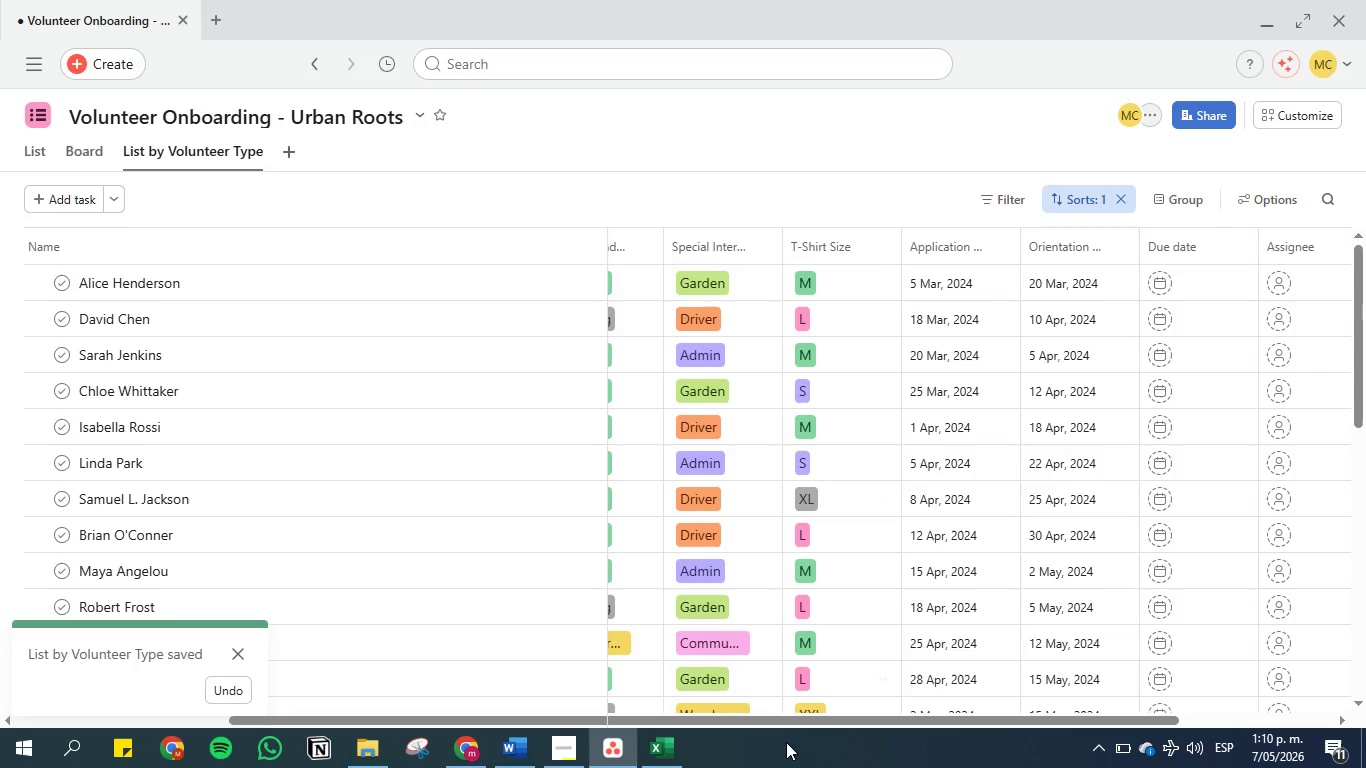 
left_click_drag(start_coordinate=[791, 717], to_coordinate=[469, 712])
 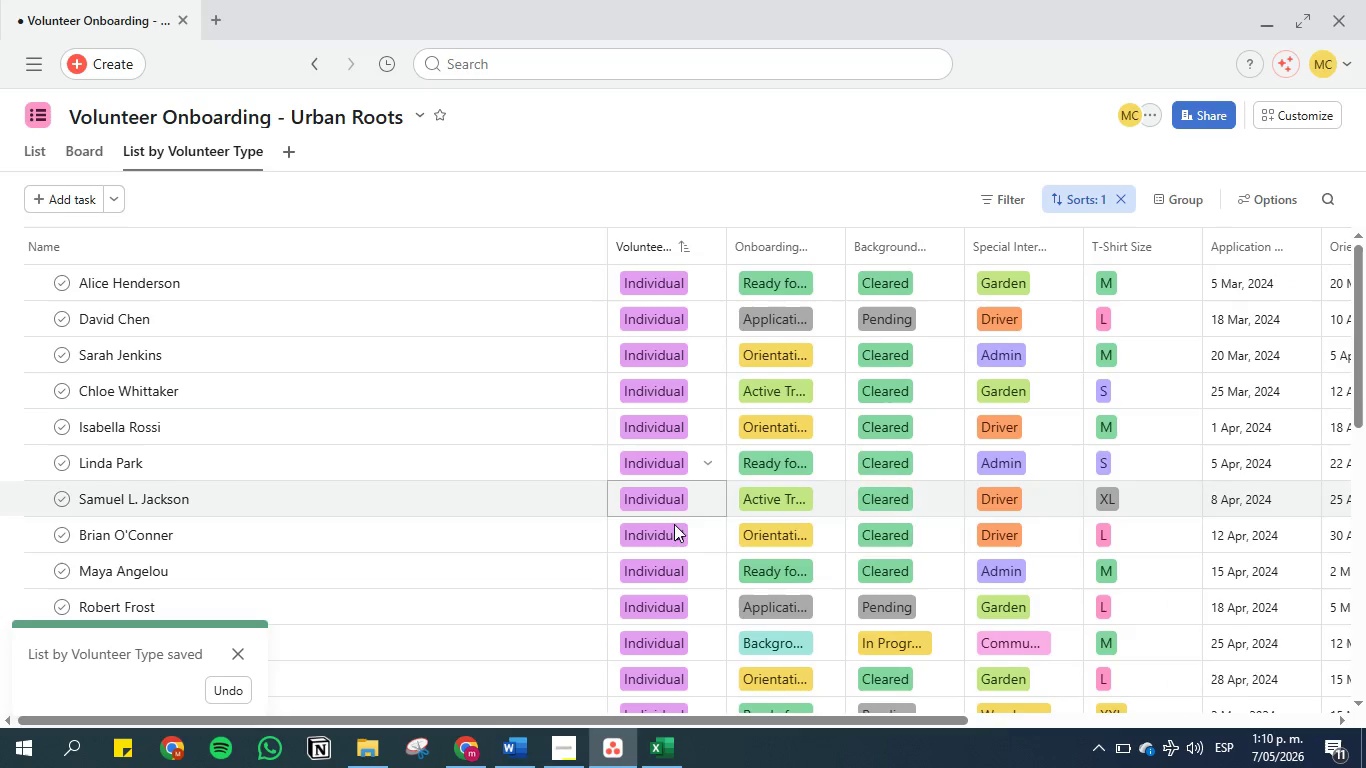 
scroll: coordinate [694, 499], scroll_direction: down, amount: 8.0
 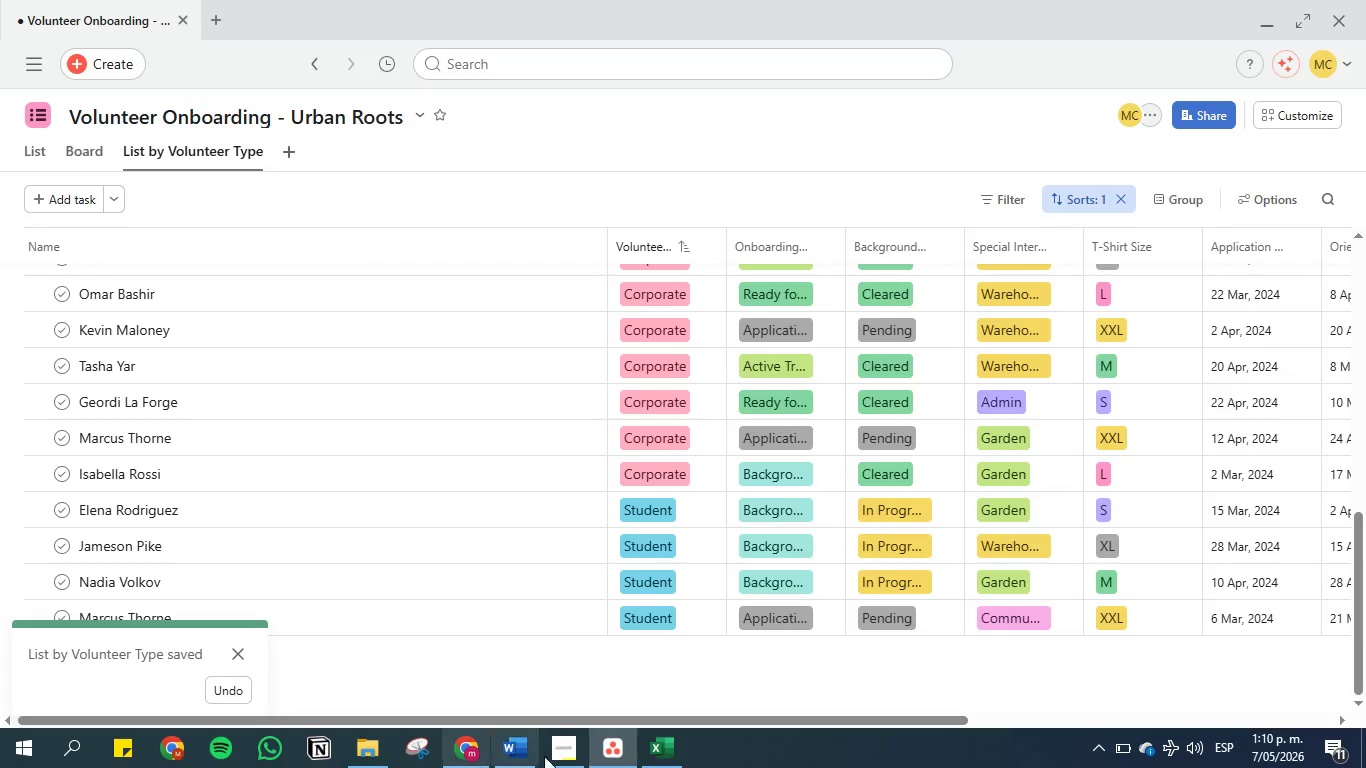 
left_click([519, 747])
 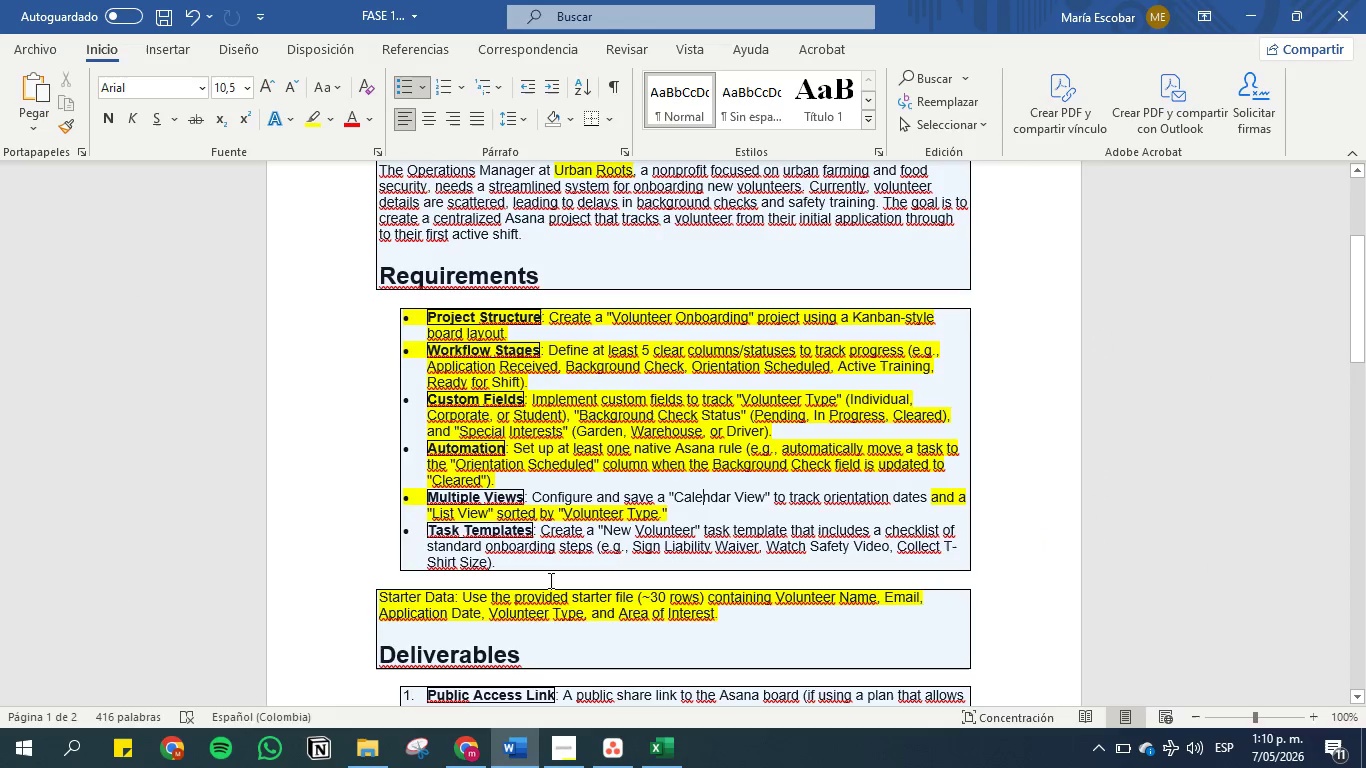 
left_click([549, 500])
 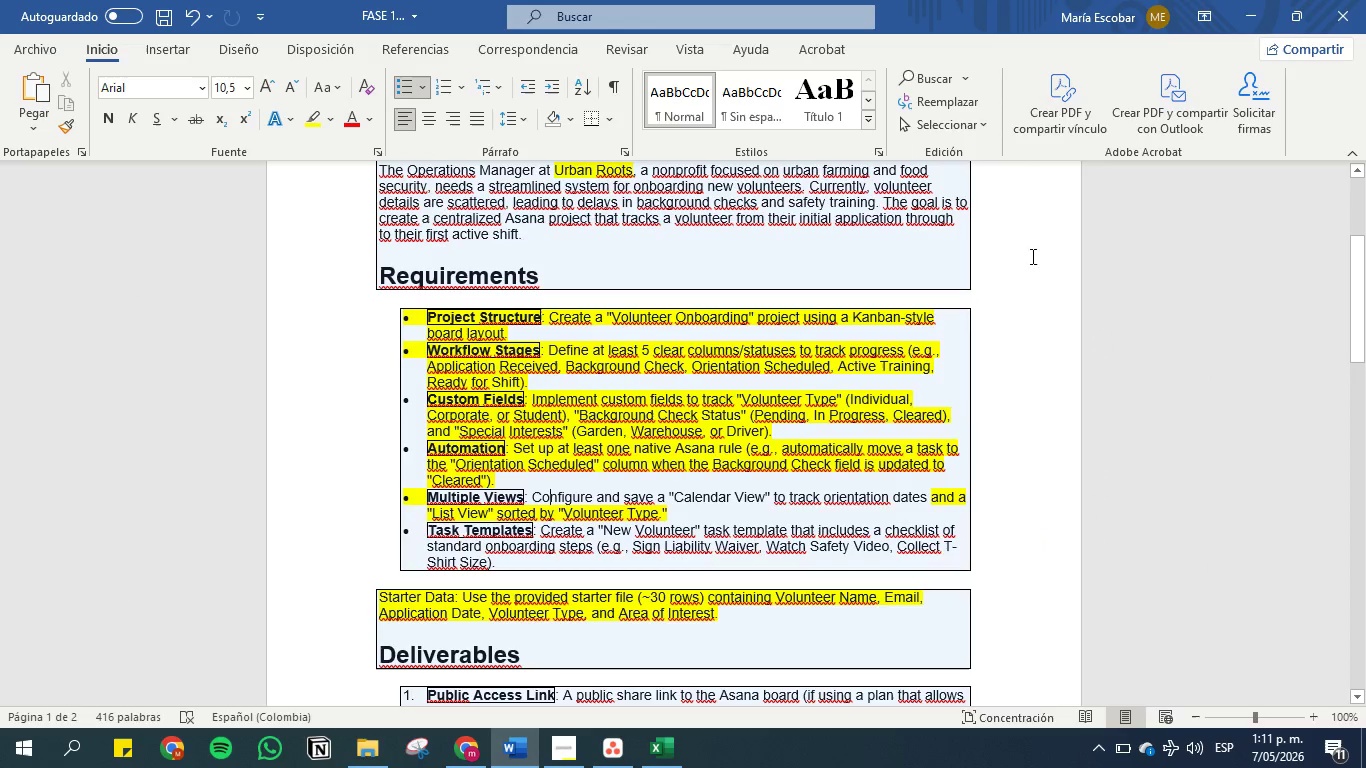 
left_click([1255, 4])
 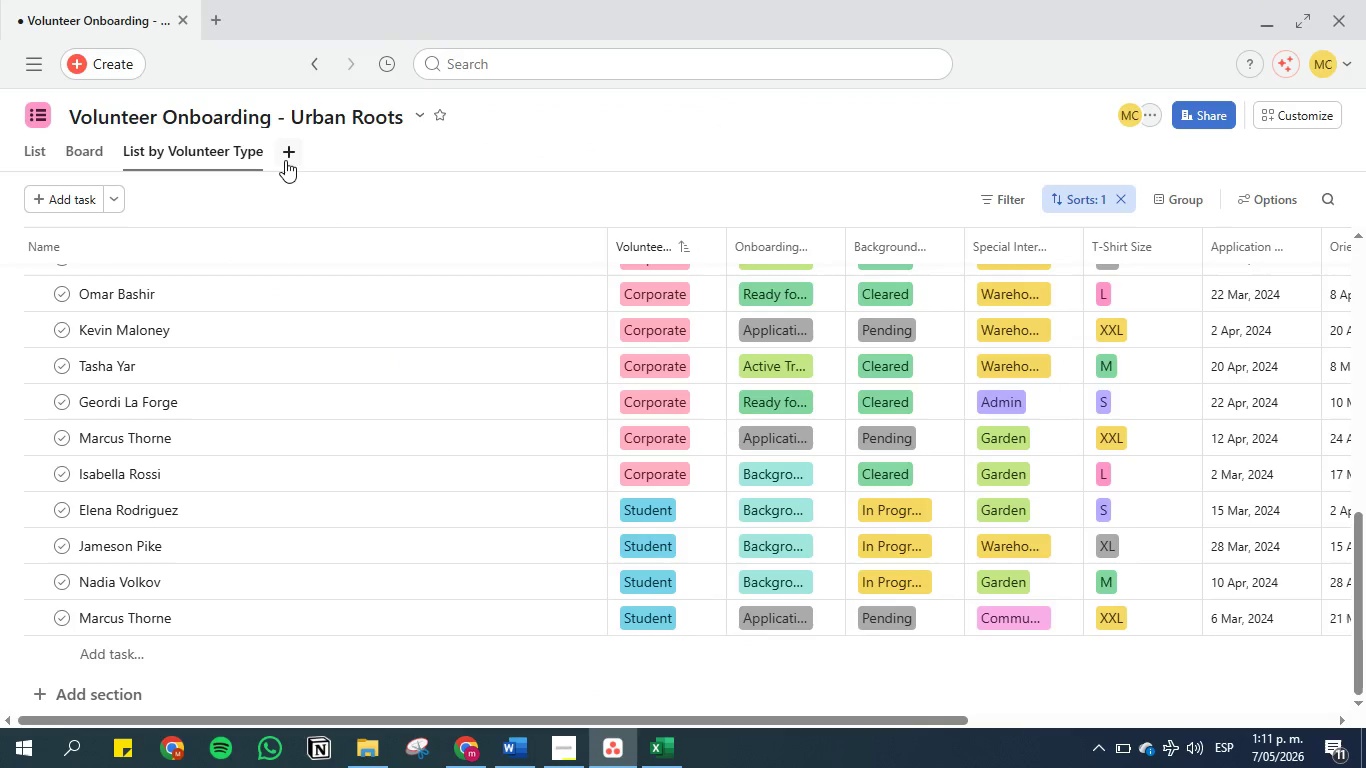 
left_click([293, 154])
 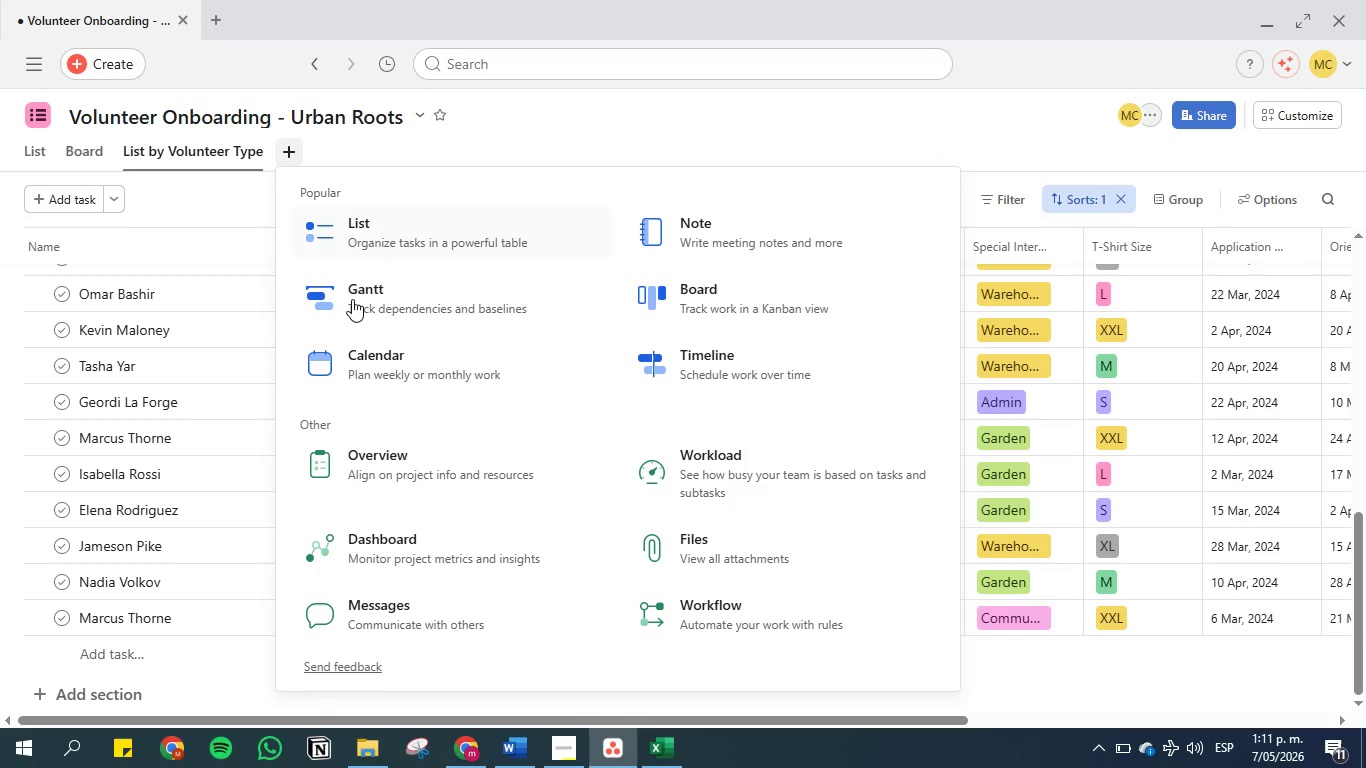 
left_click([367, 360])
 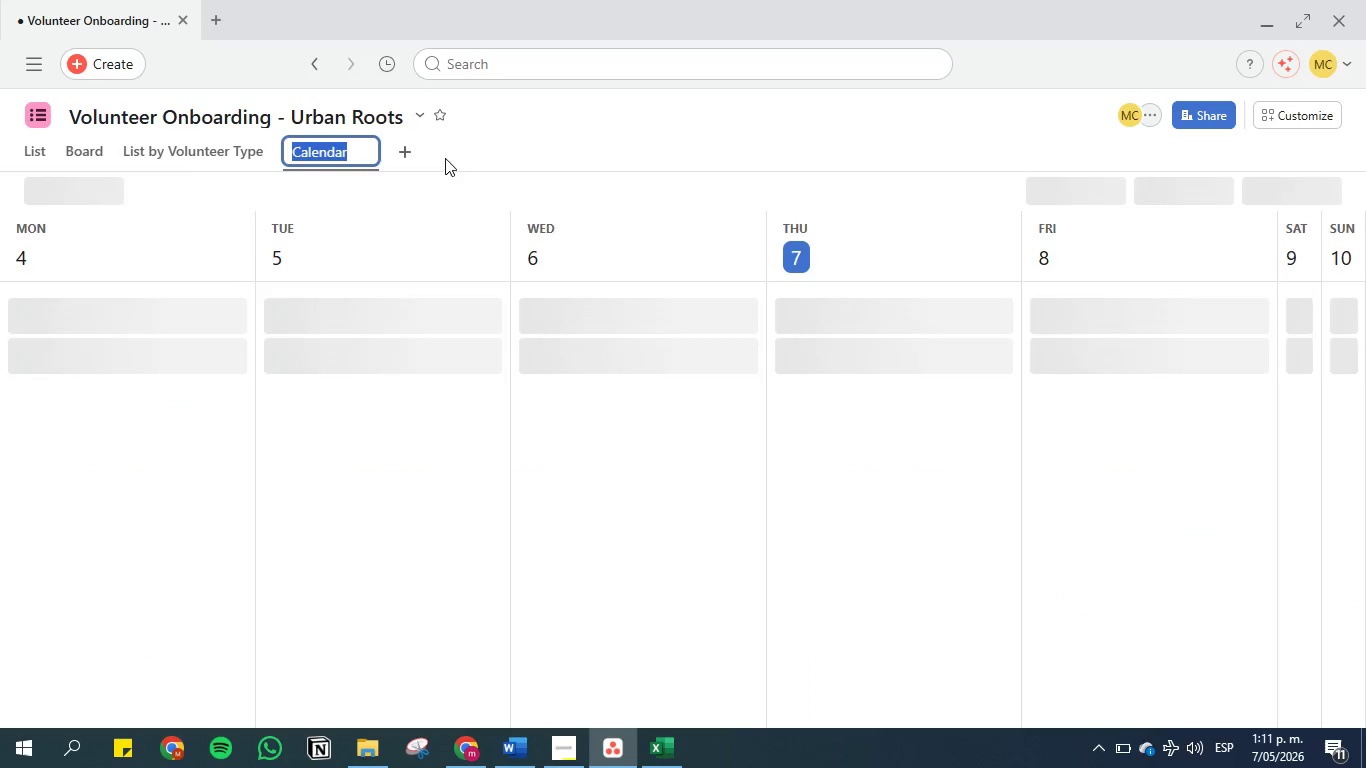 
left_click([454, 154])
 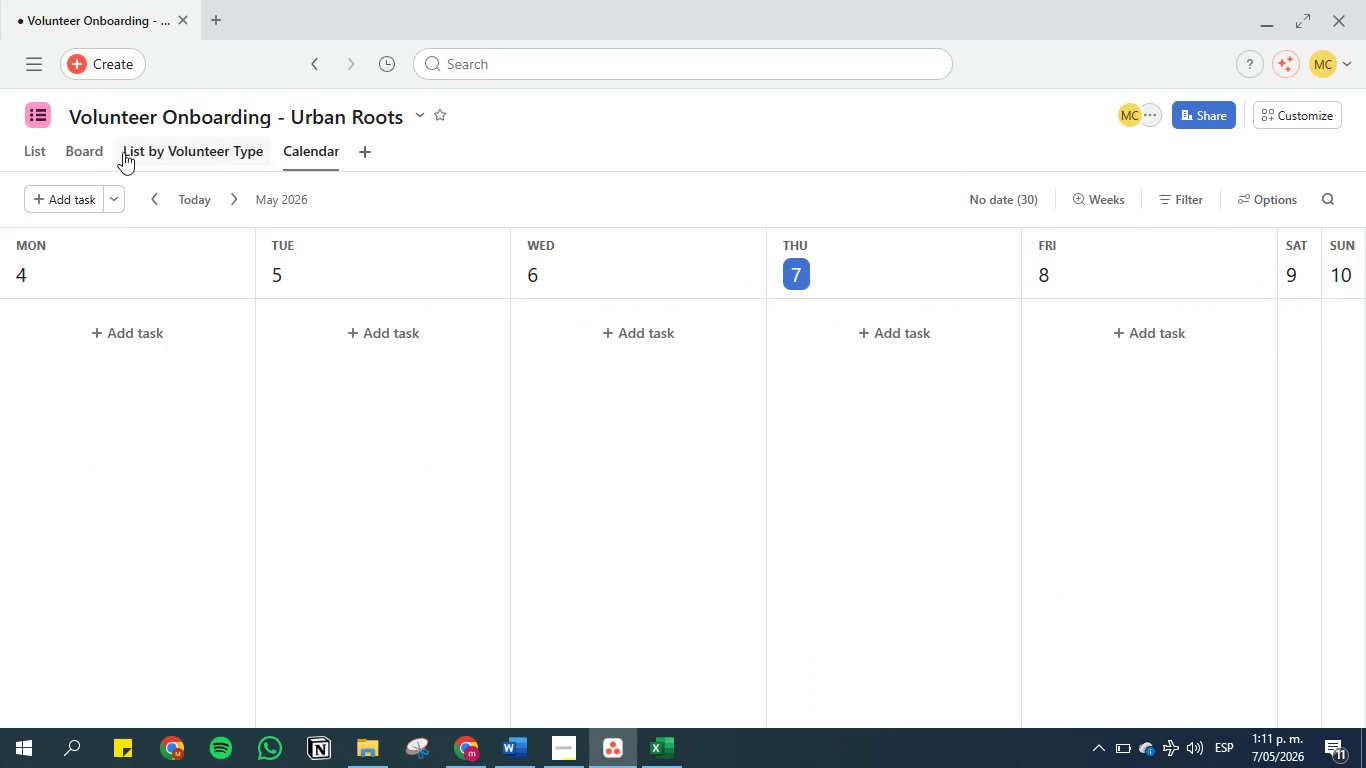 
left_click([31, 151])
 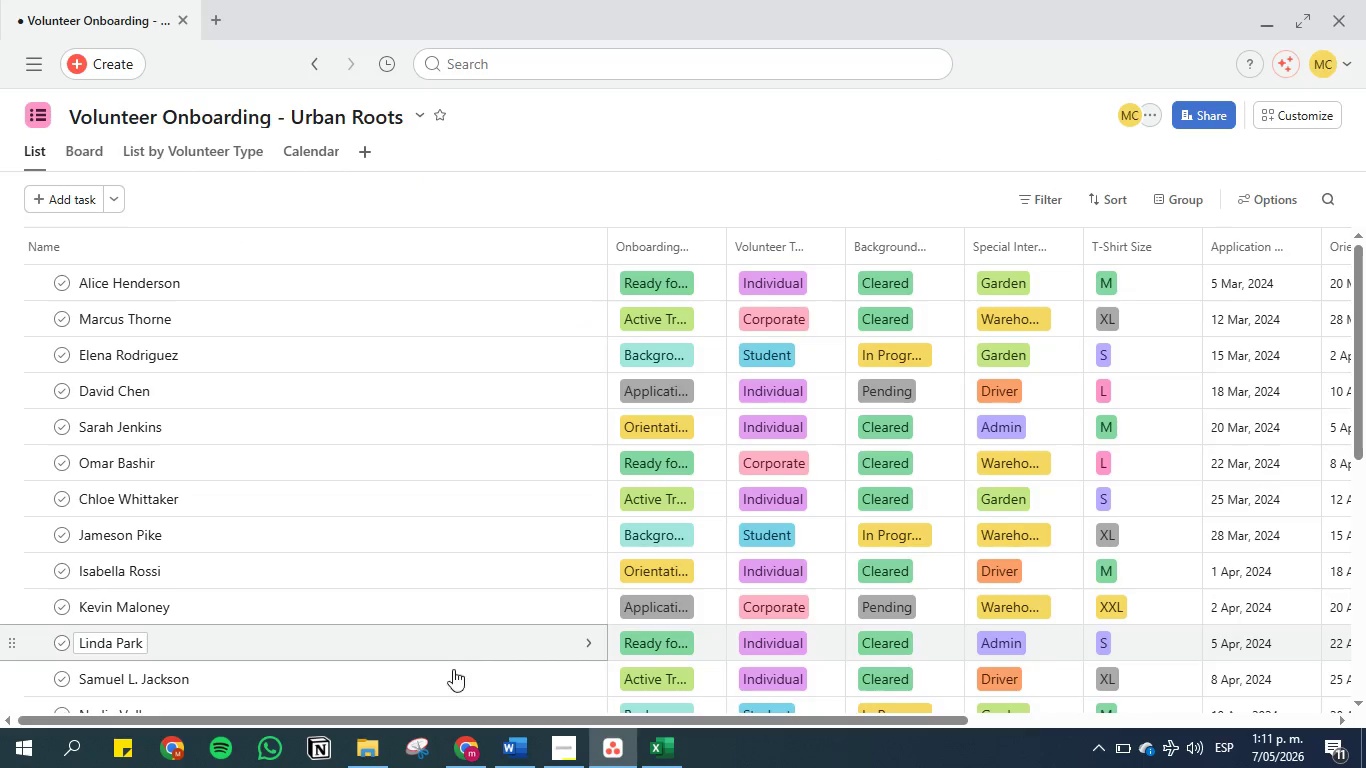 
left_click([511, 760])
 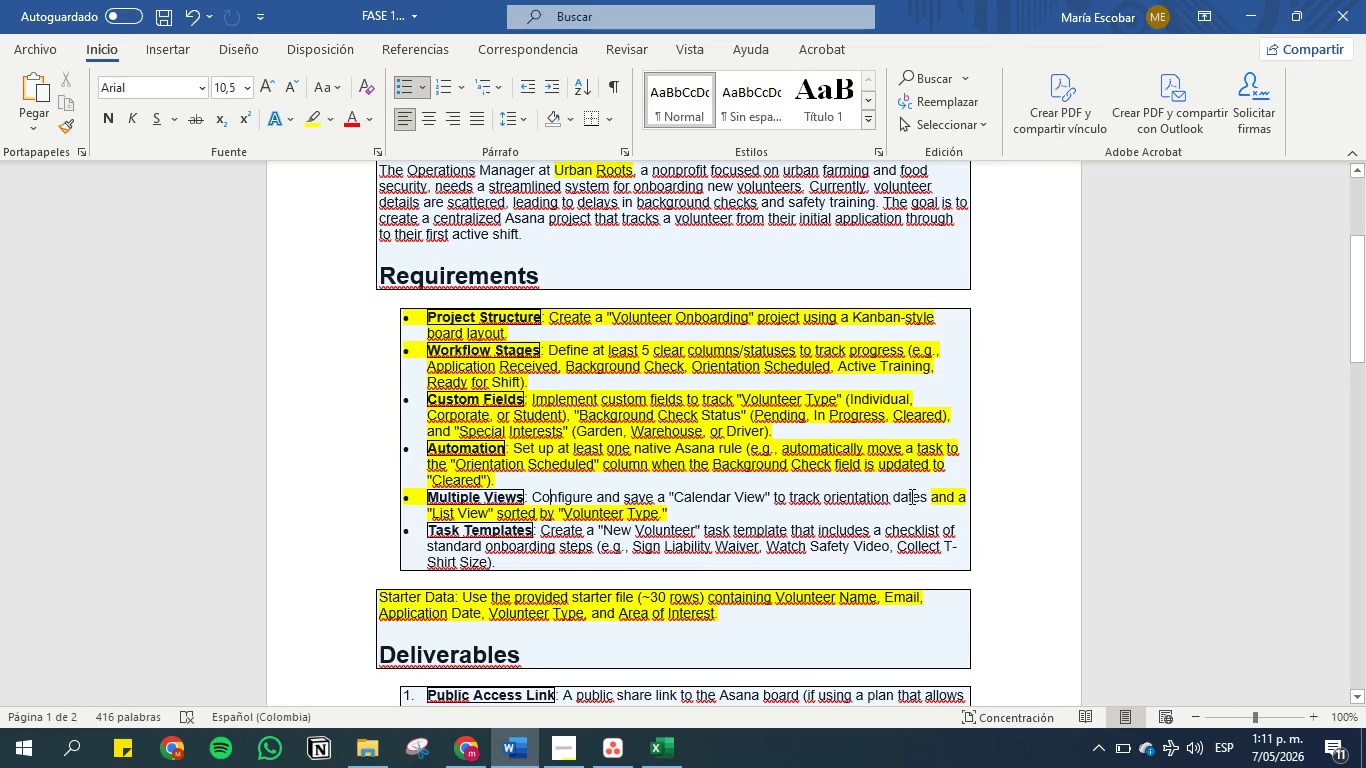 
wait(6.56)
 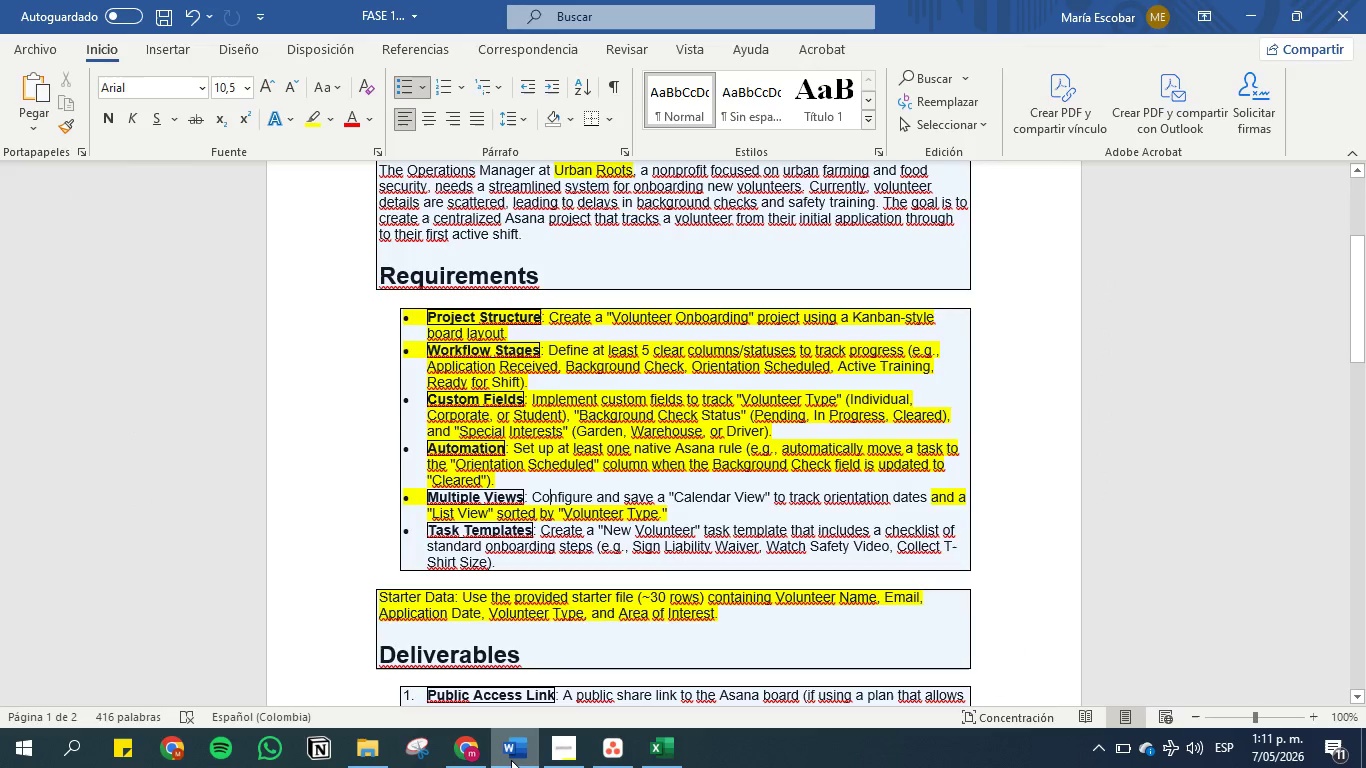 
left_click([1249, 8])
 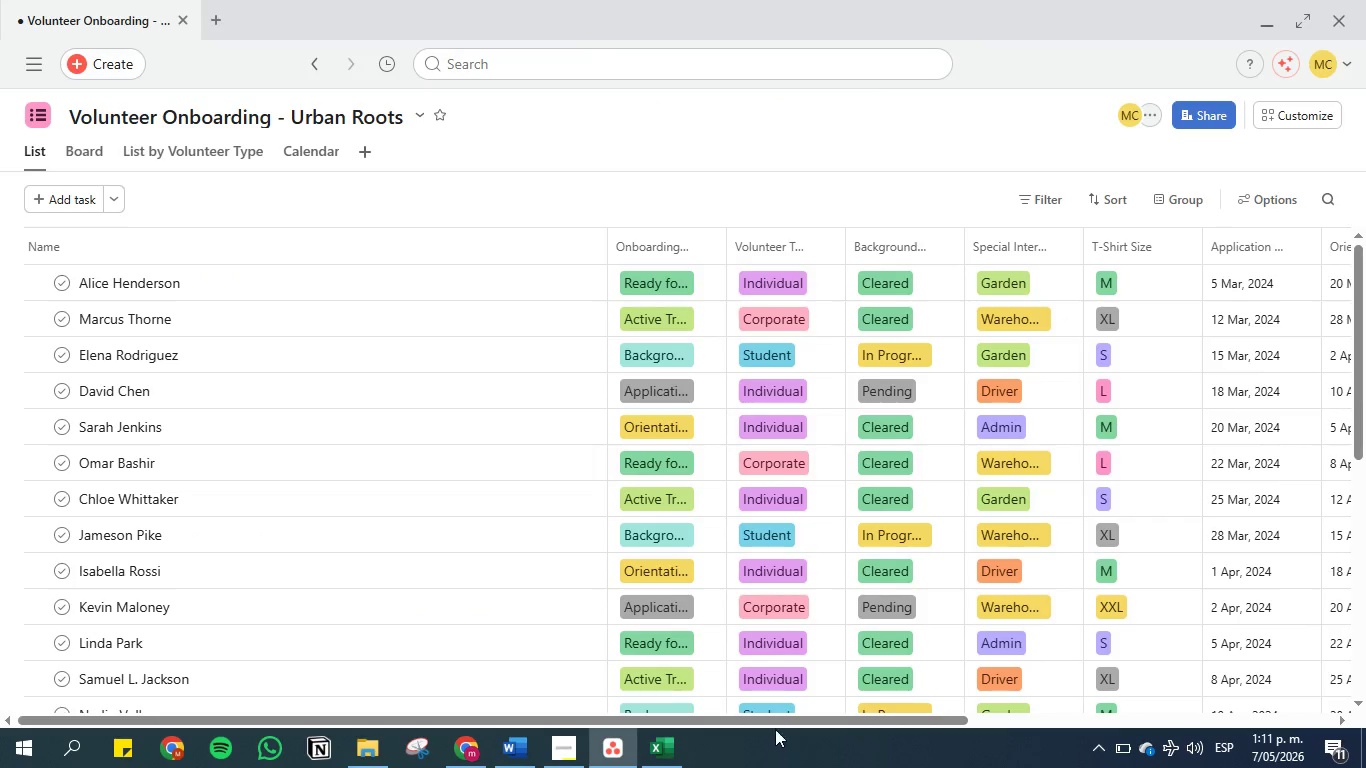 
left_click_drag(start_coordinate=[775, 715], to_coordinate=[1152, 715])
 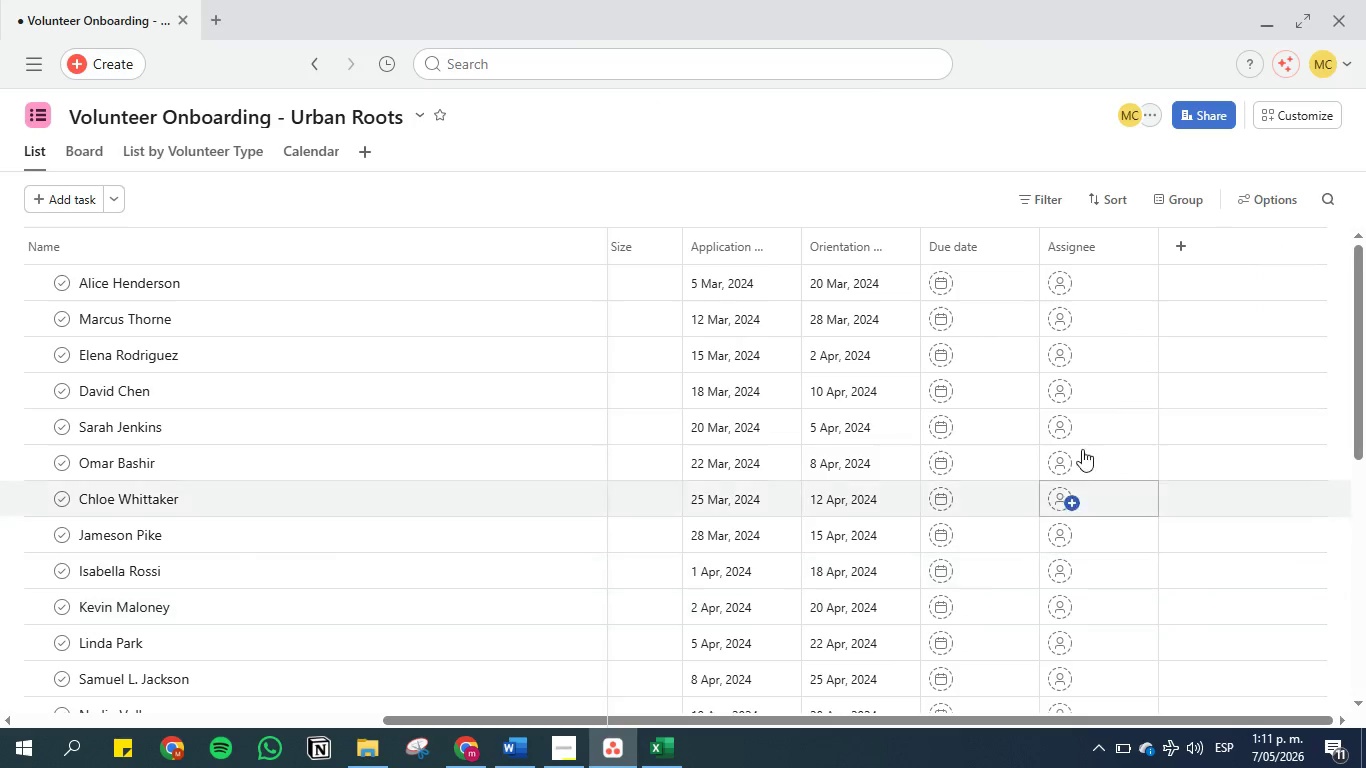 
mouse_move([998, 289])
 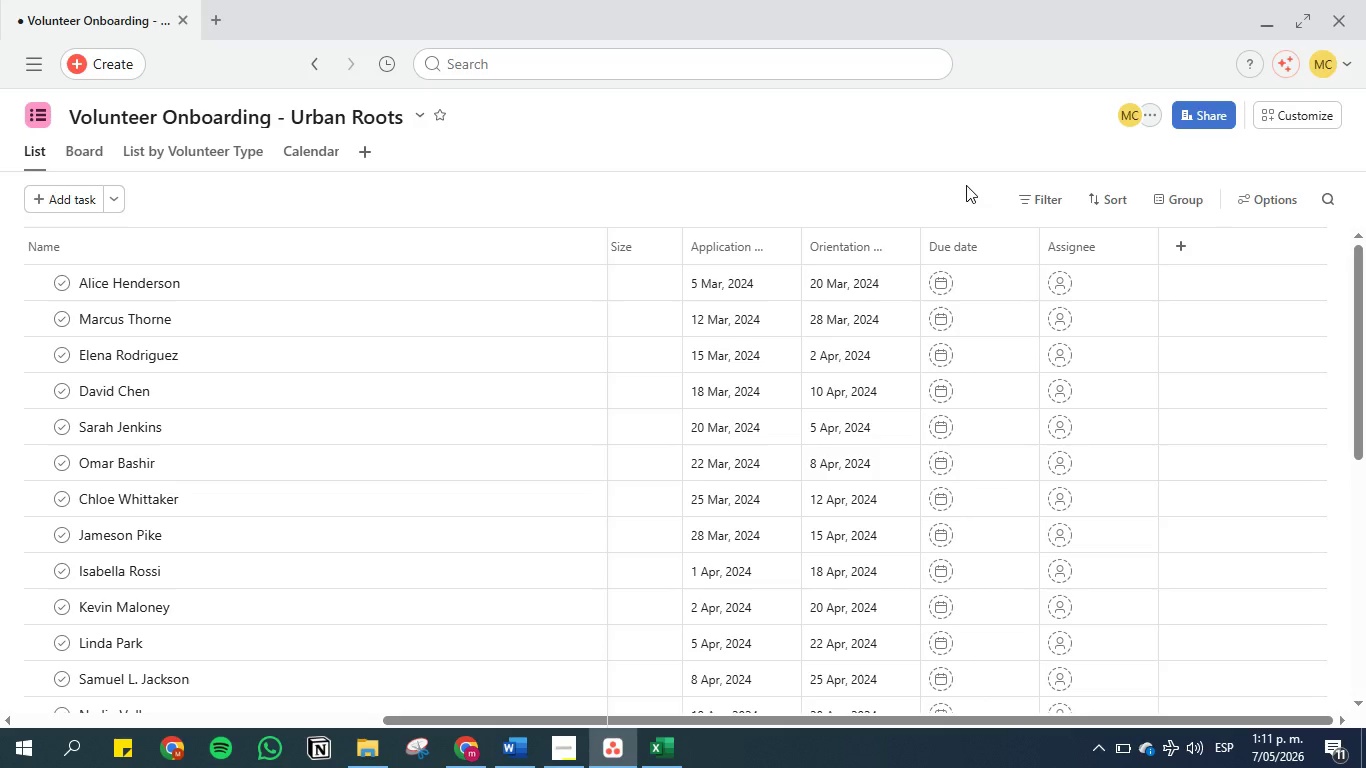 
wait(9.11)
 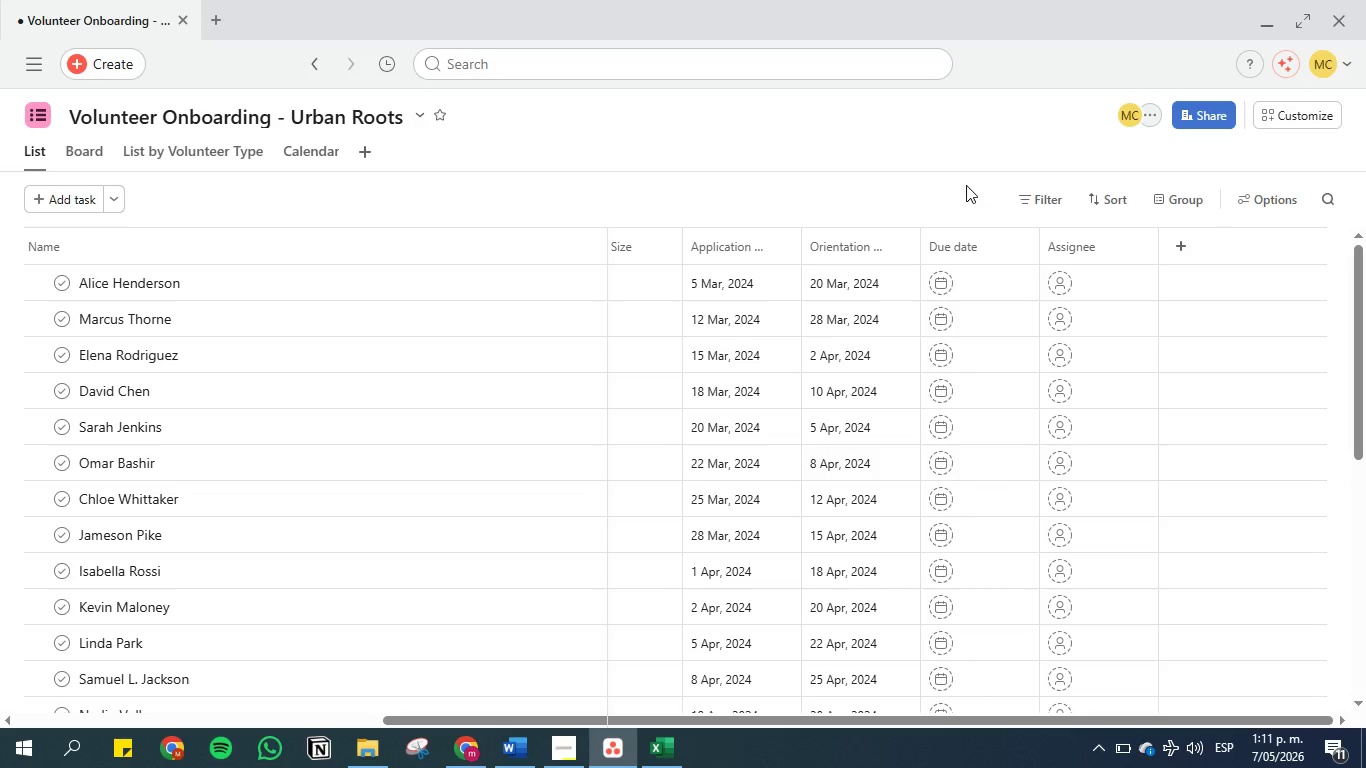 
left_click([1265, 118])
 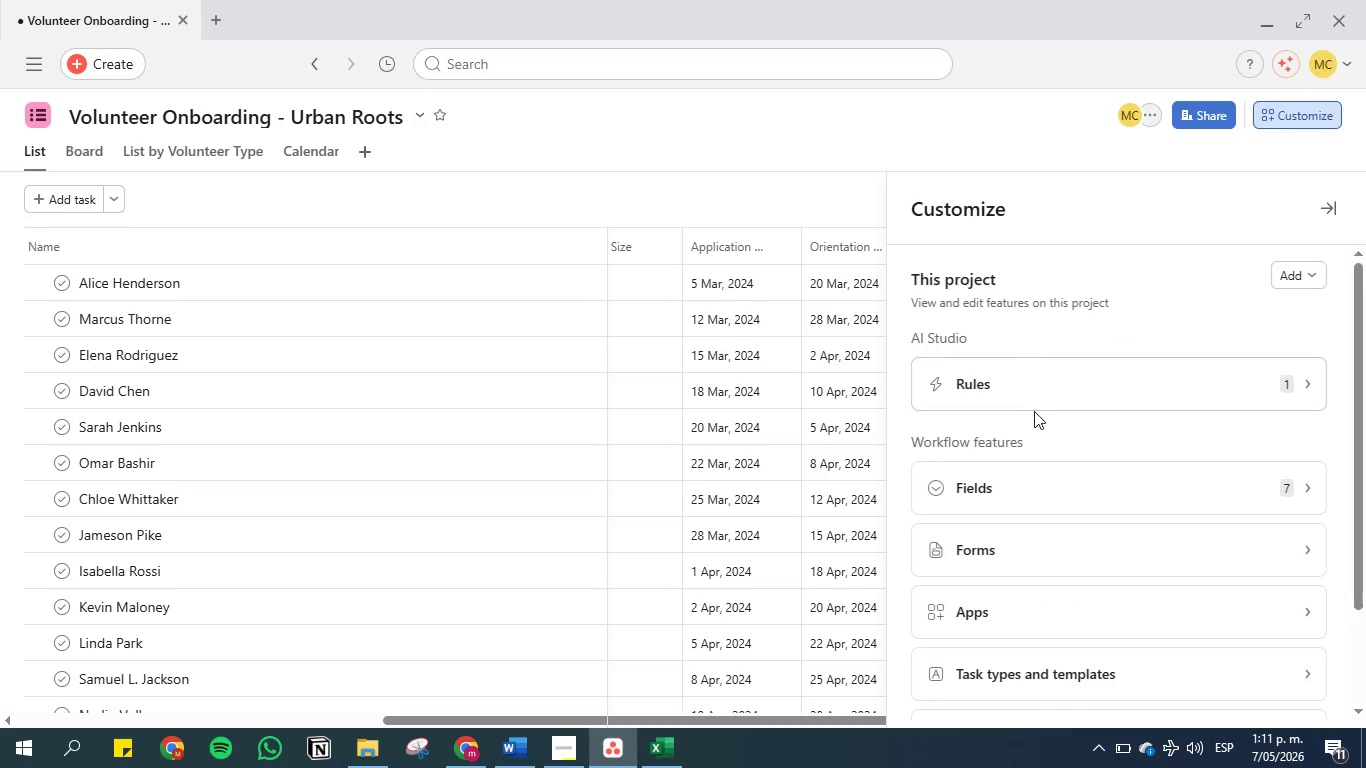 
left_click([1016, 384])
 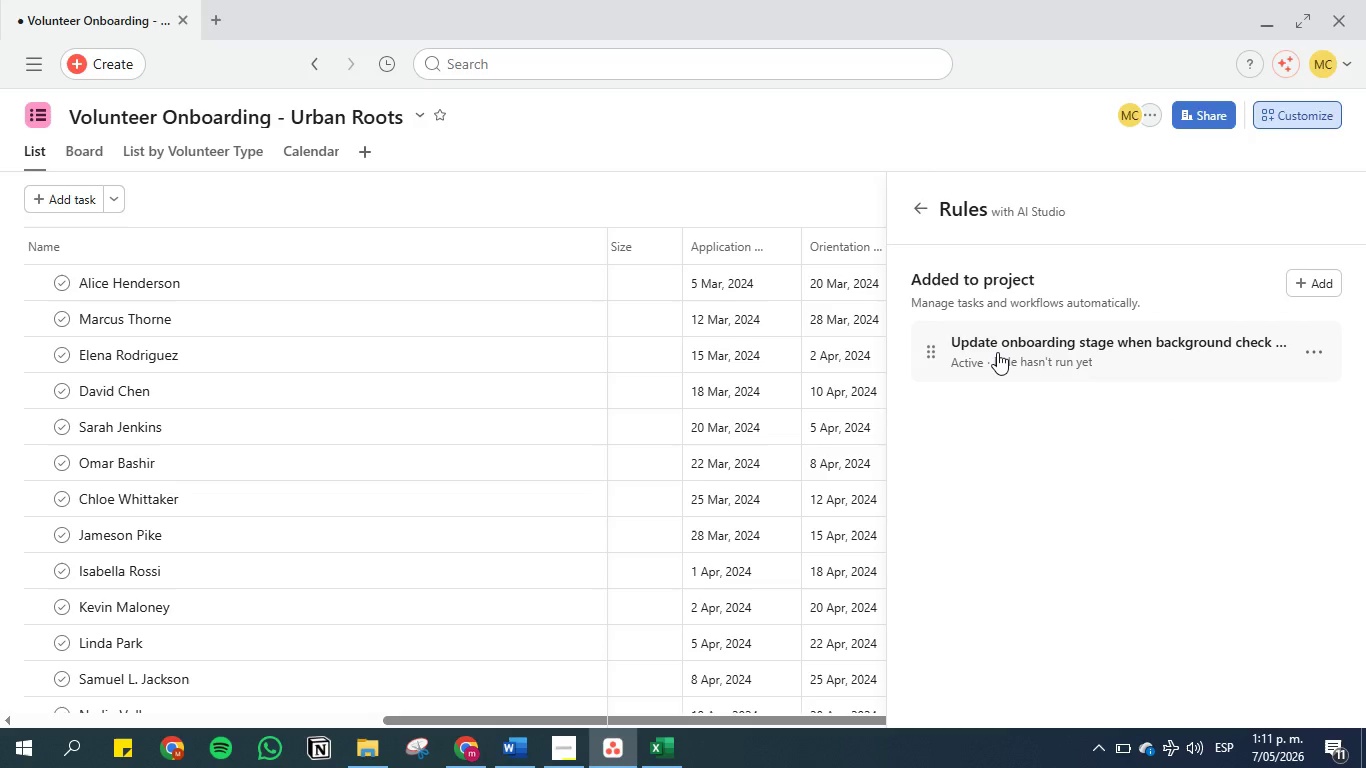 
left_click([1318, 293])
 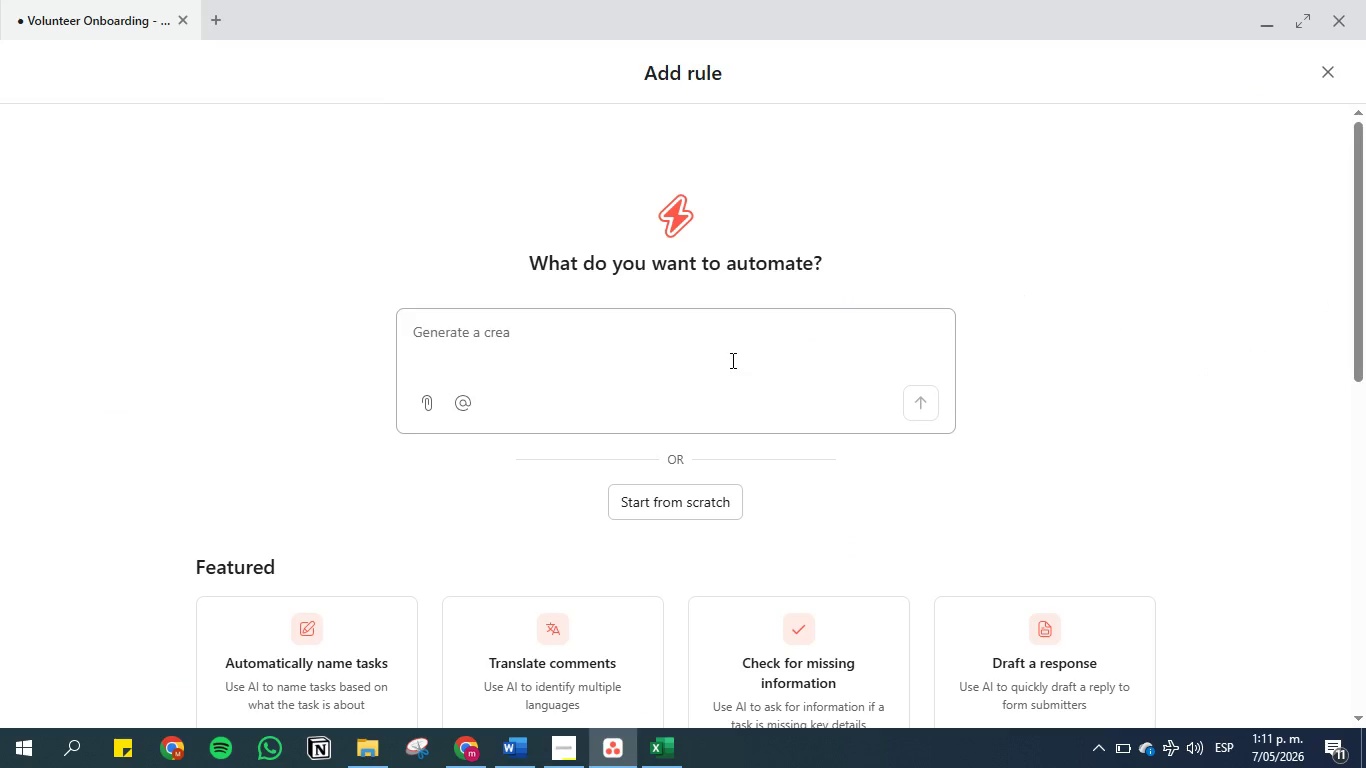 
double_click([729, 355])
 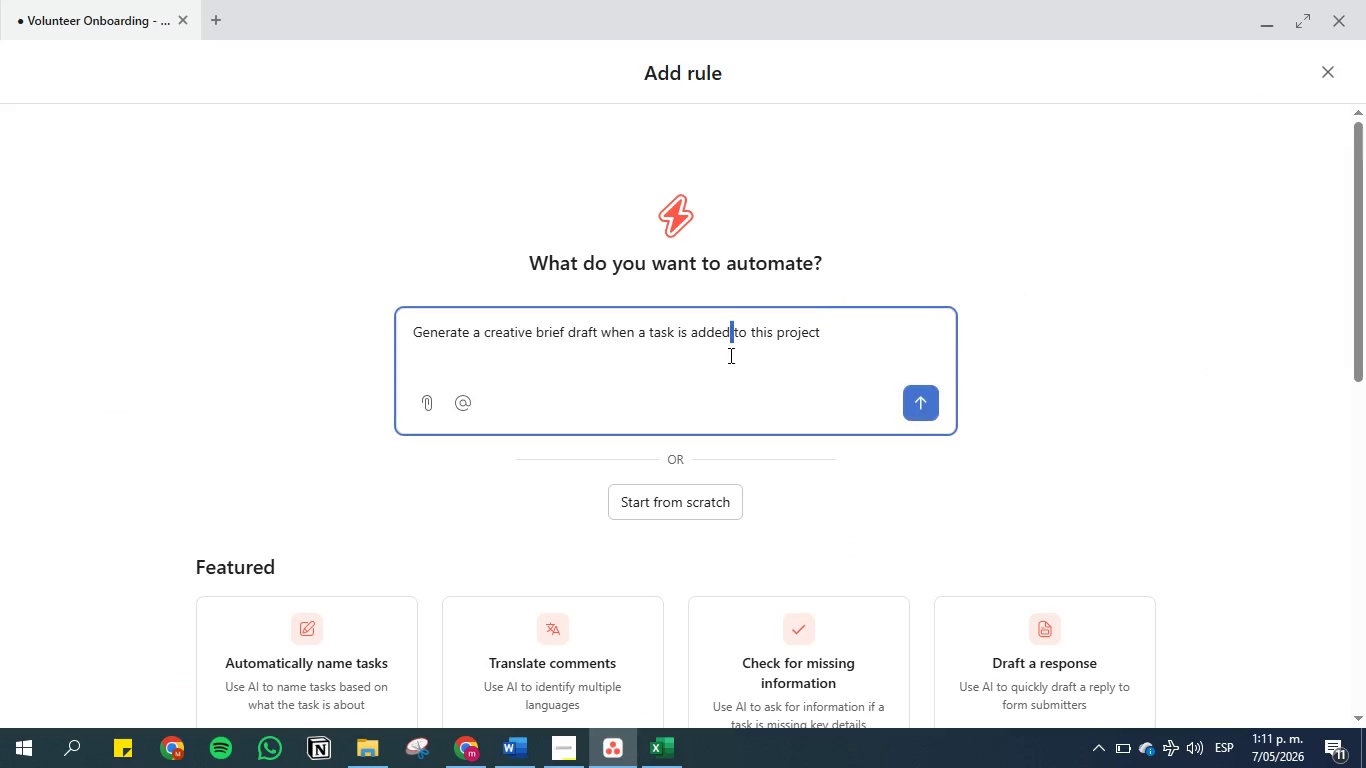 
triple_click([729, 355])
 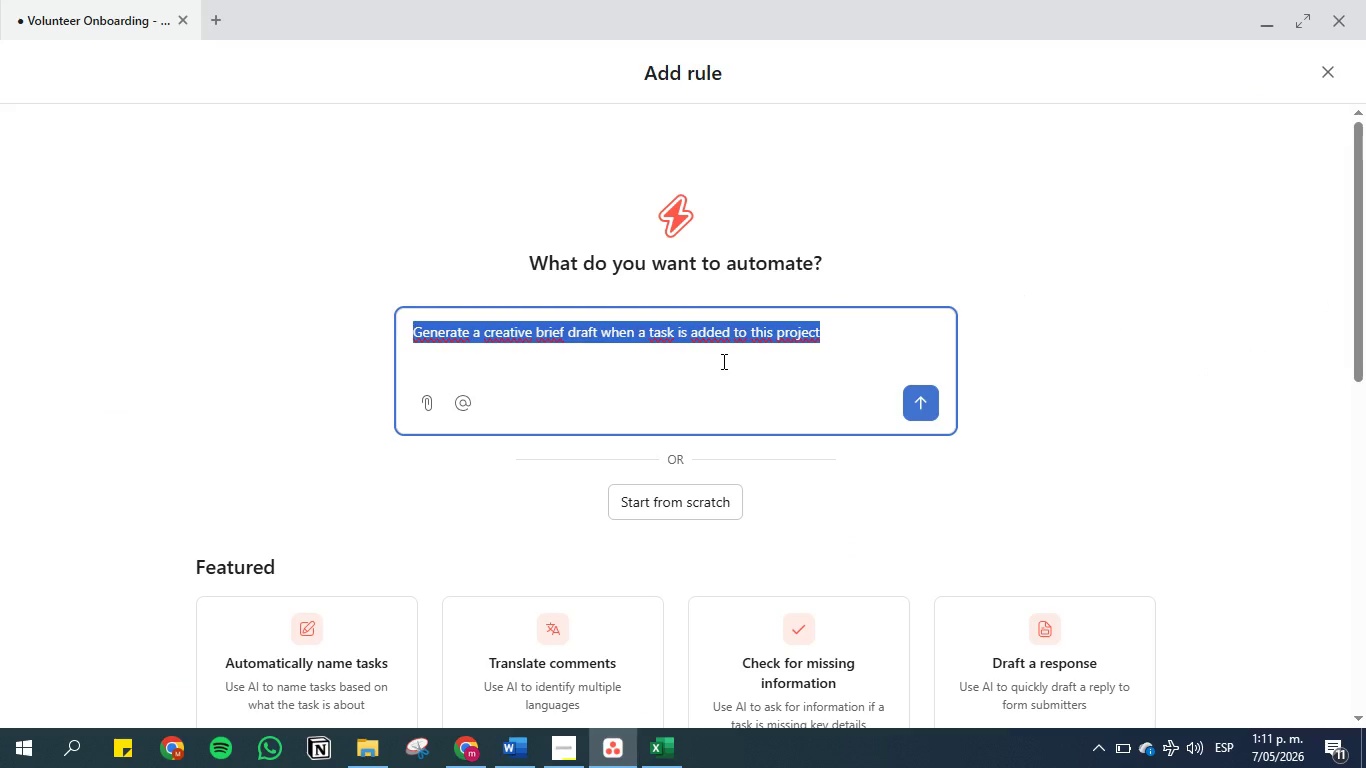 
type(due date es la fecha de orientation date )
 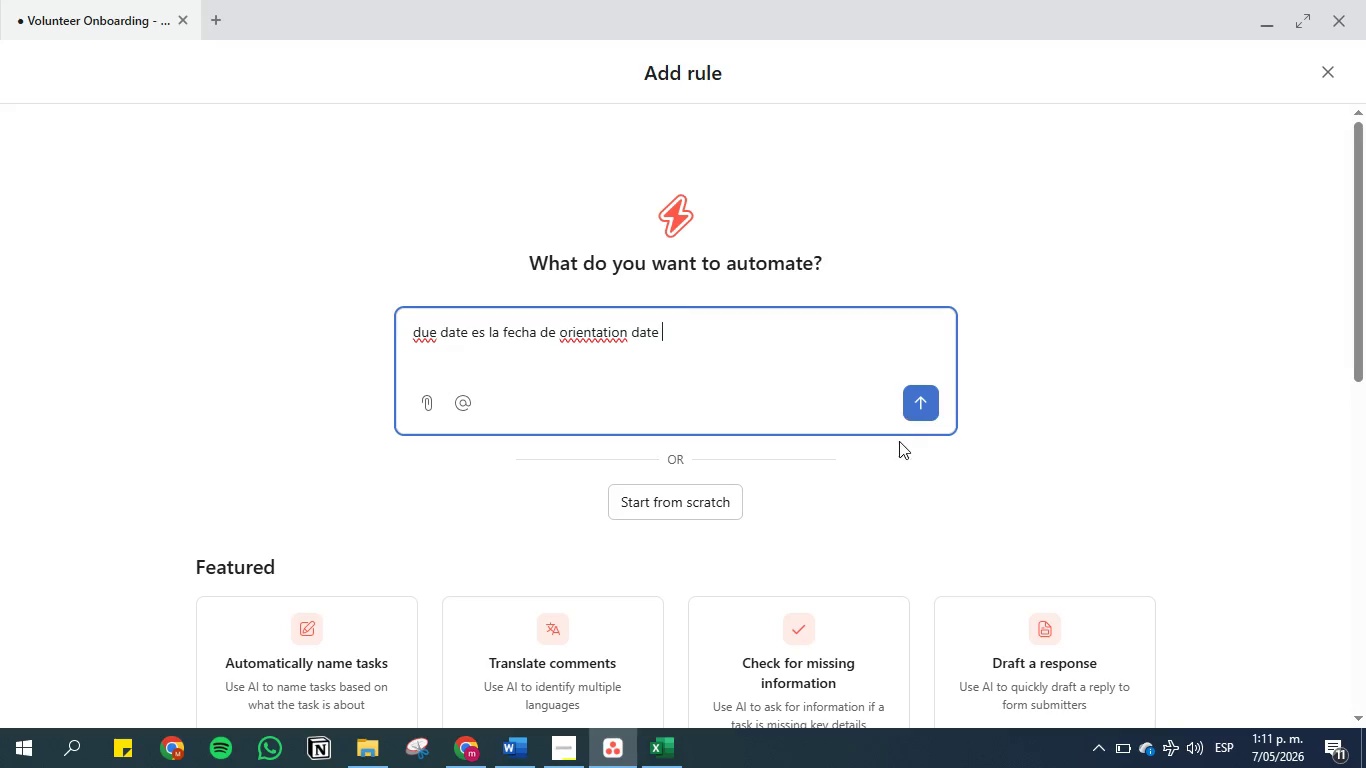 
left_click([909, 410])
 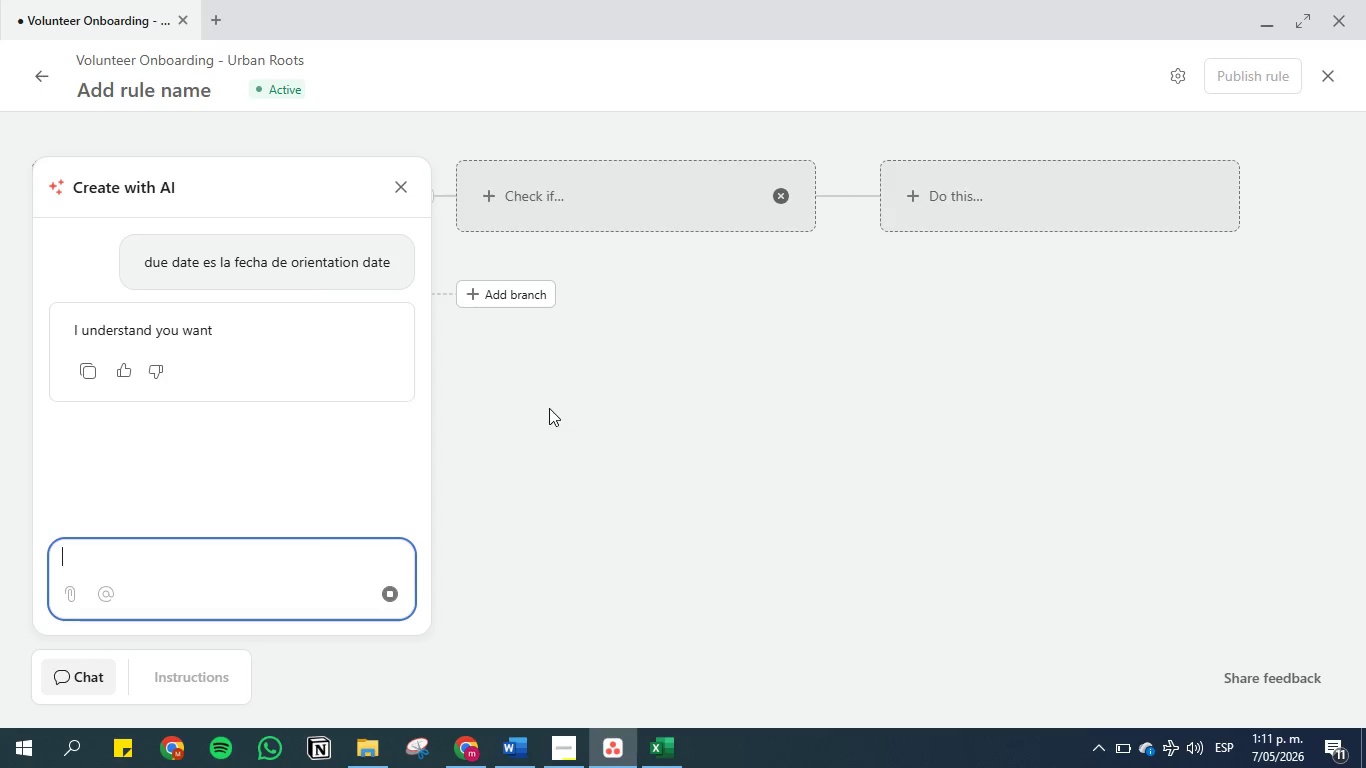 
wait(10.0)
 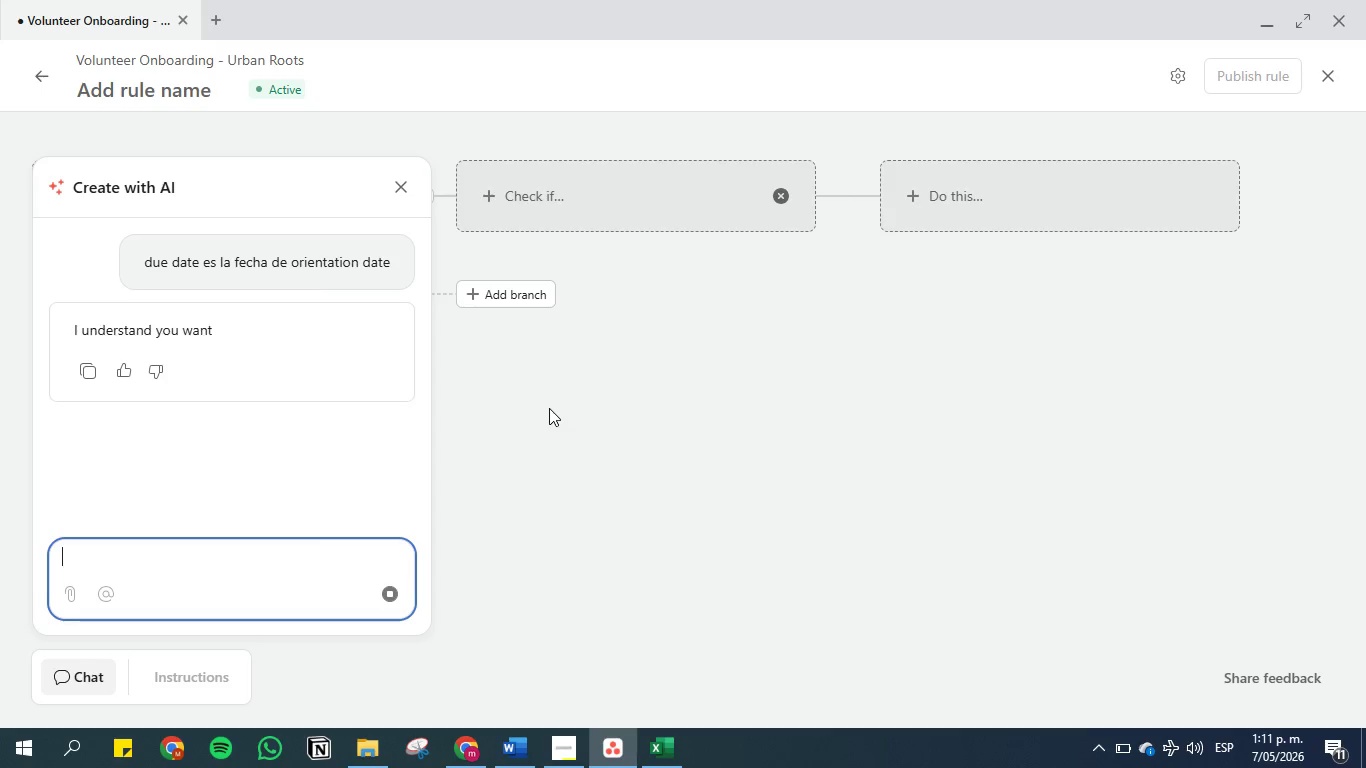 
scroll: coordinate [185, 335], scroll_direction: down, amount: 4.0
 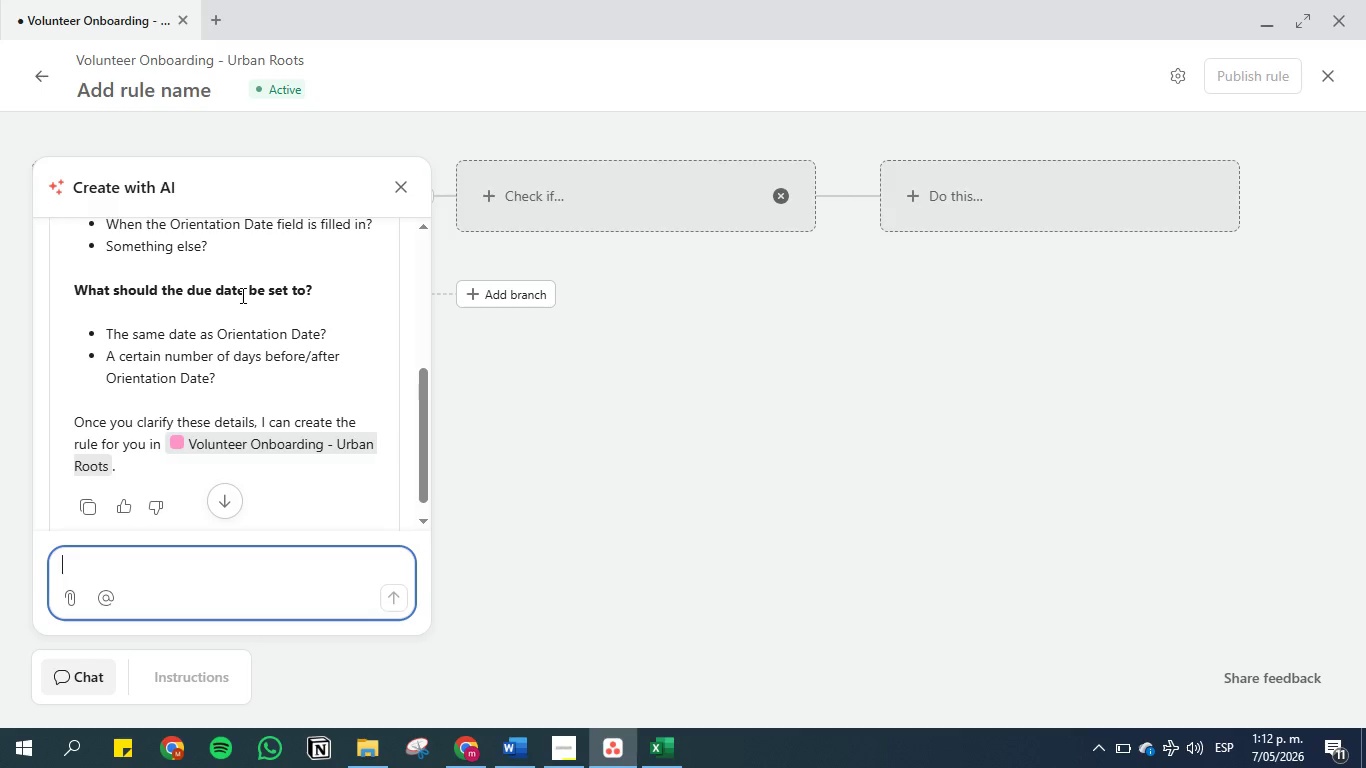 
wait(8.4)
 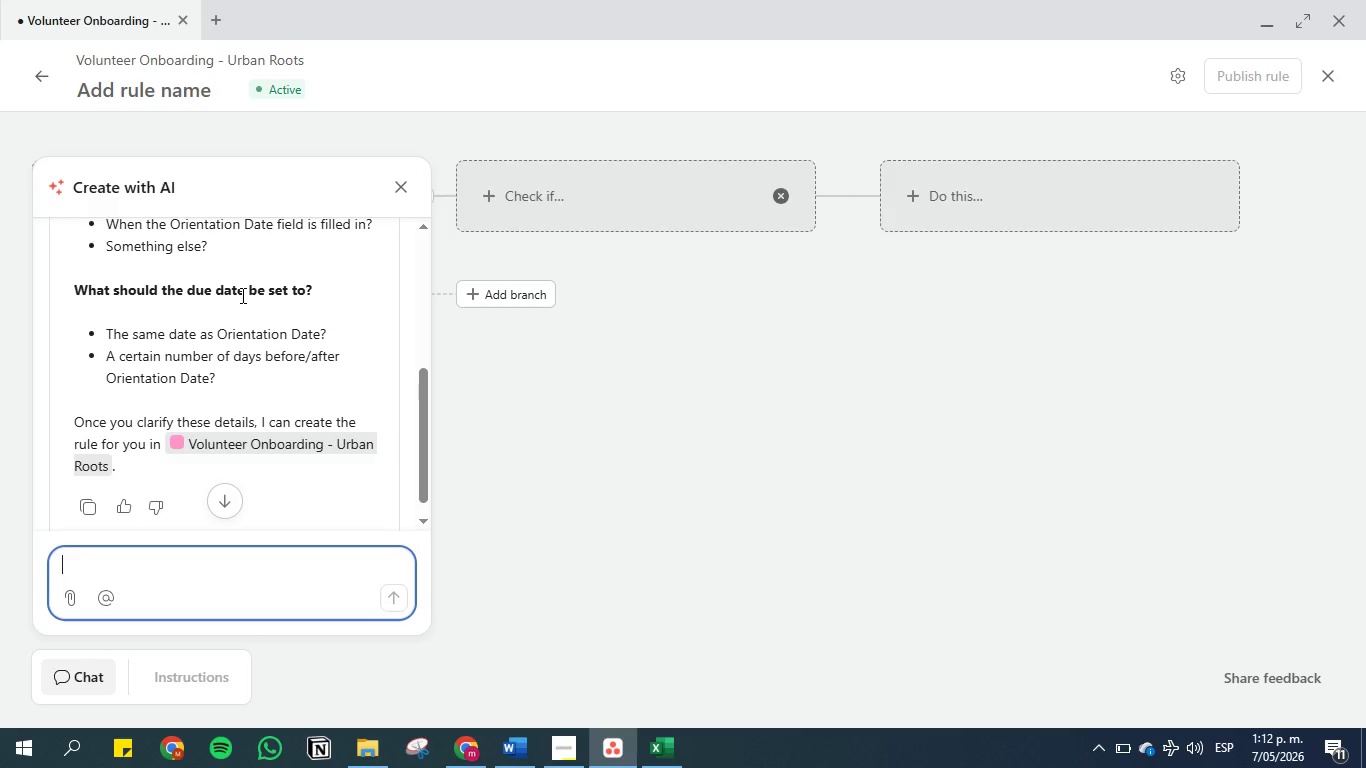 
left_click_drag(start_coordinate=[328, 334], to_coordinate=[75, 283])
 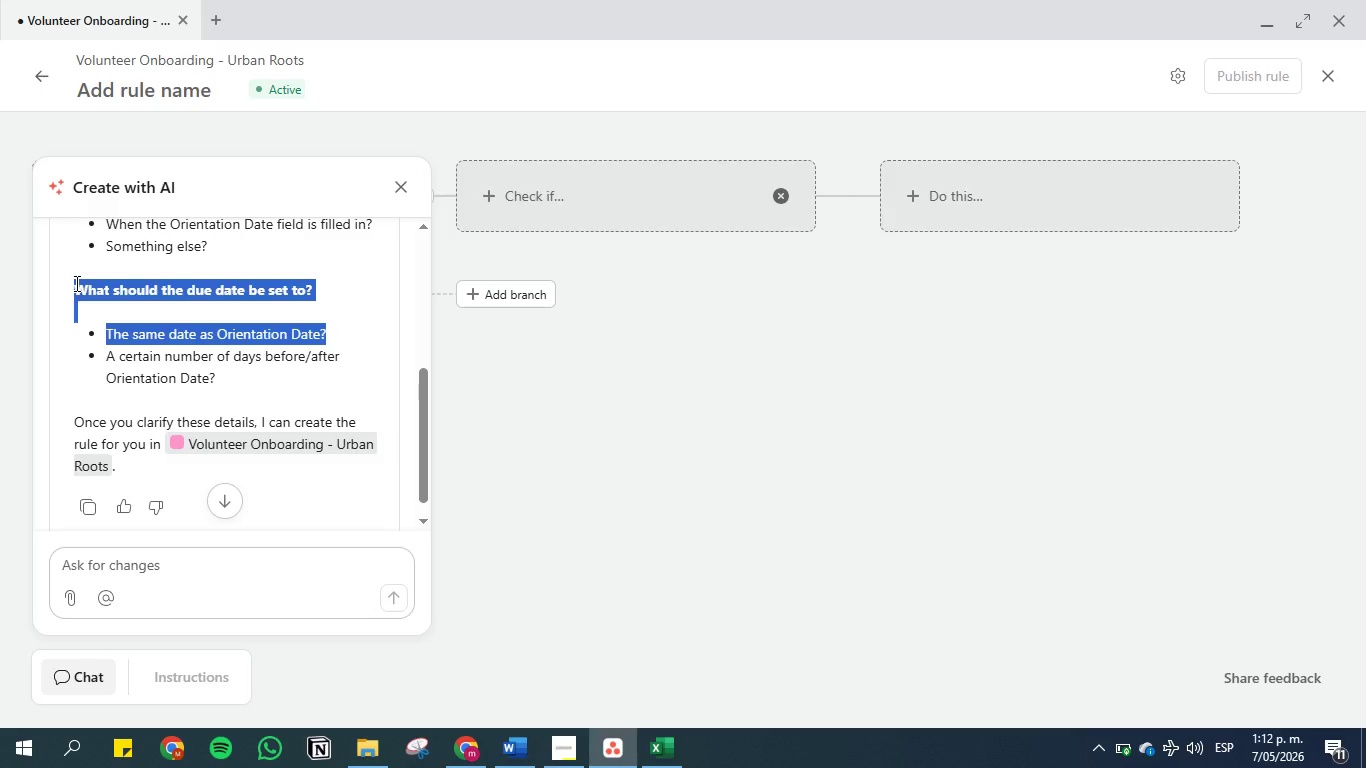 
key(Control+C)
 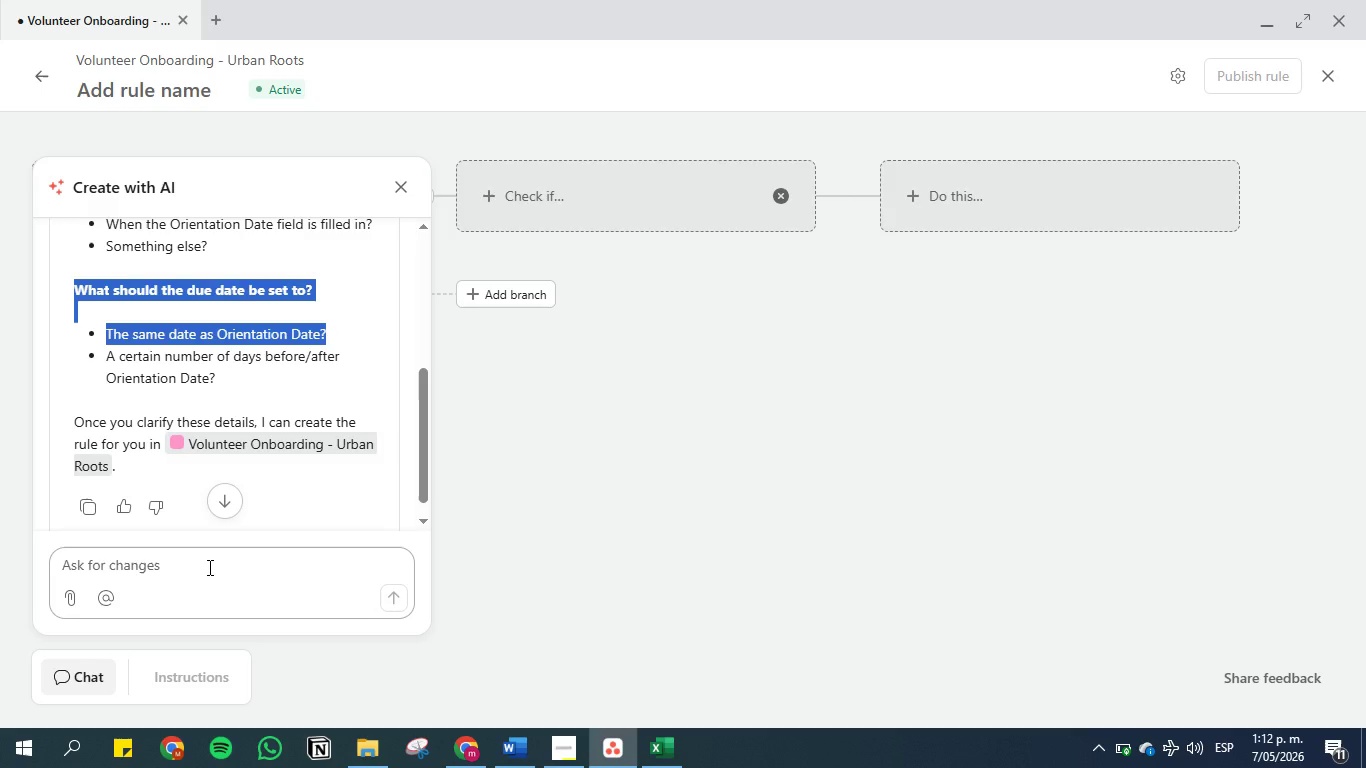 
left_click([208, 567])
 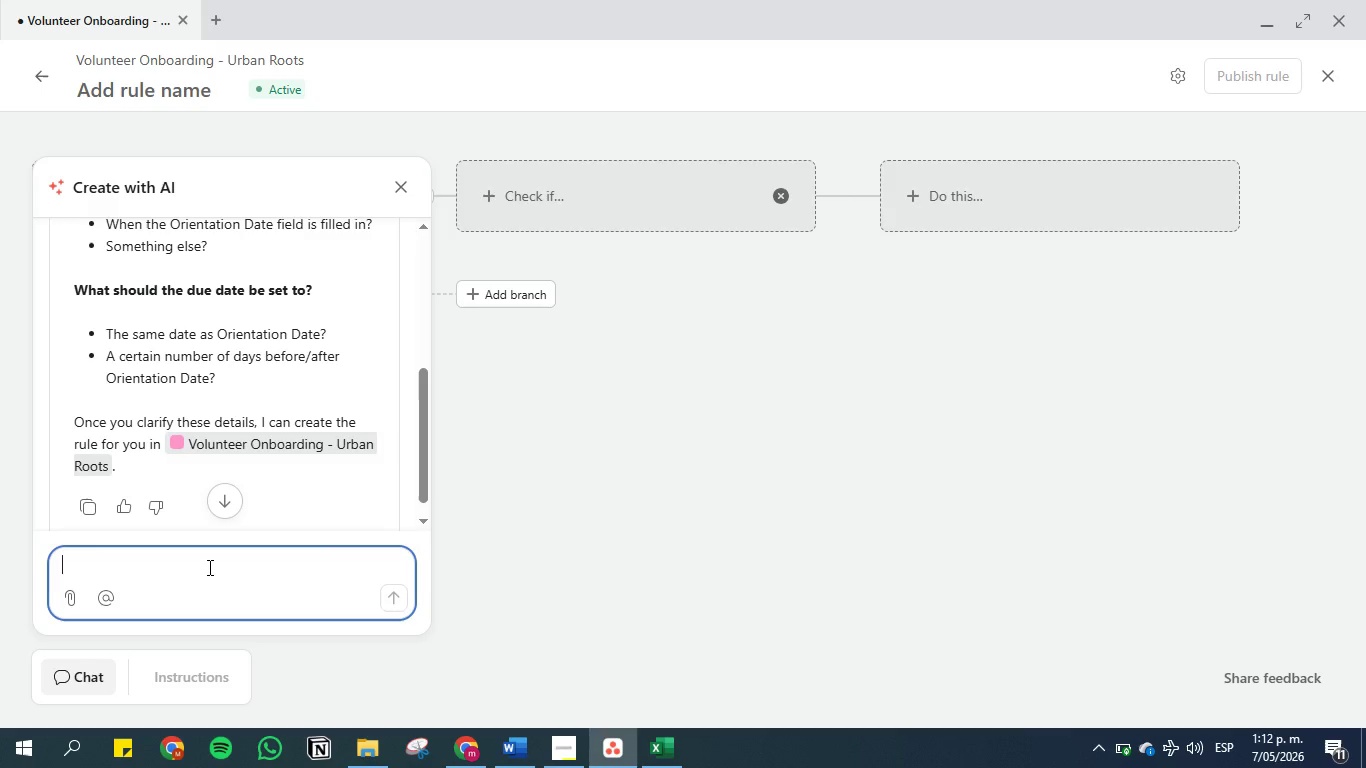 
key(Control+V)
 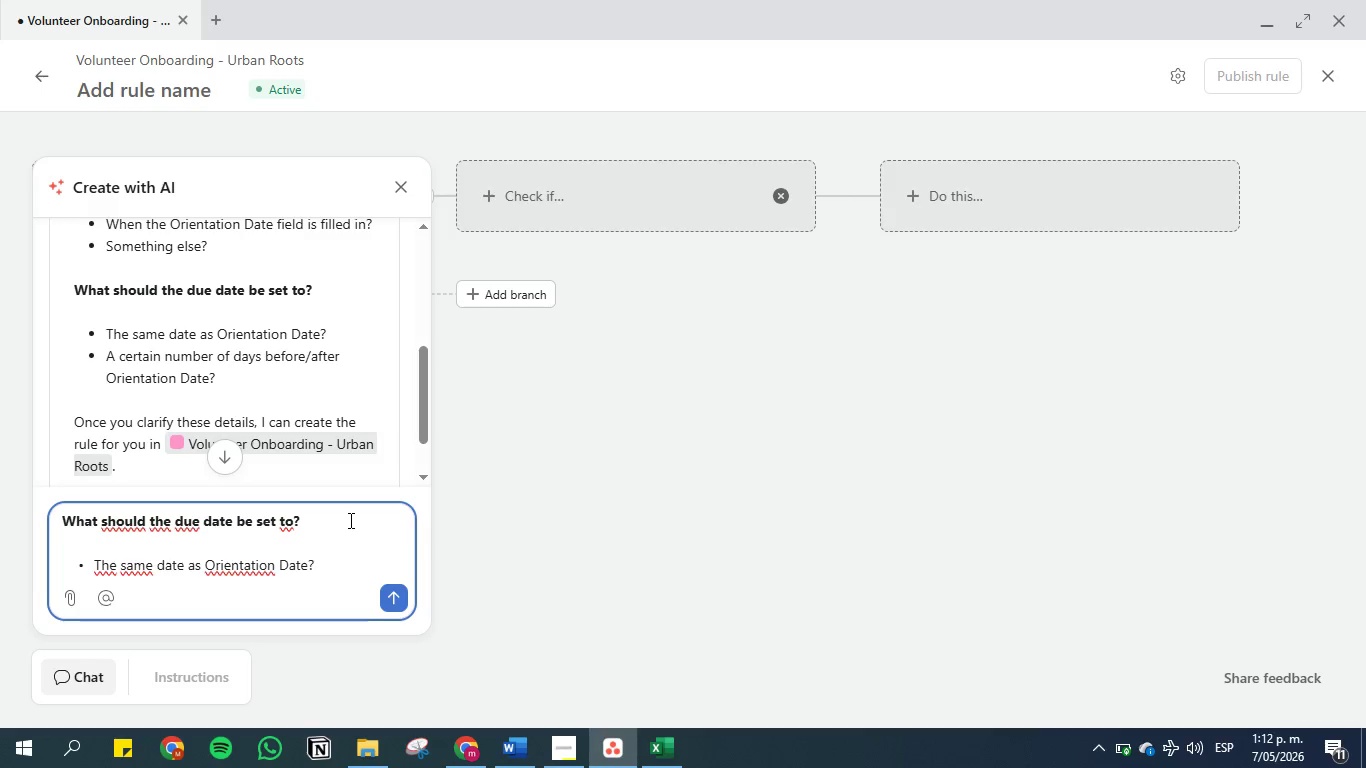 
key(Shift+Enter)
 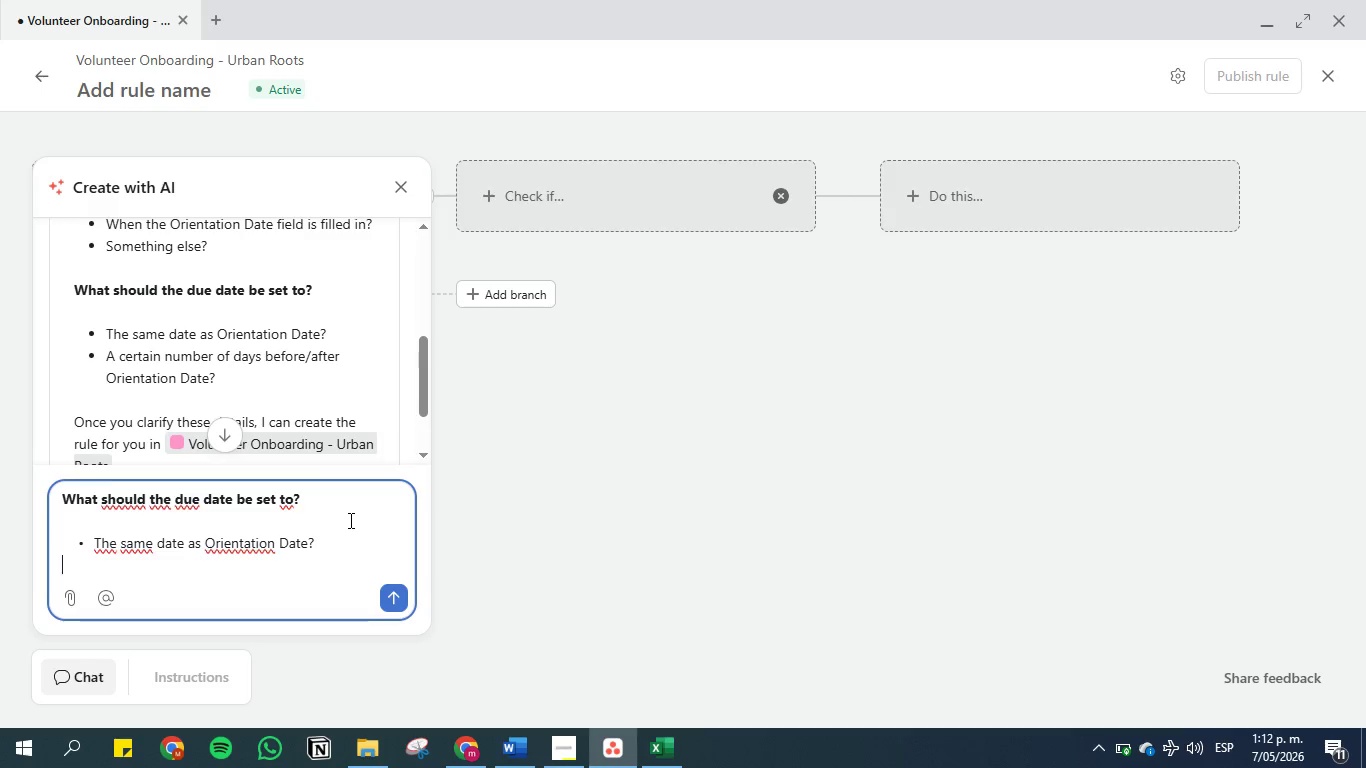 
key(Shift+Enter)
 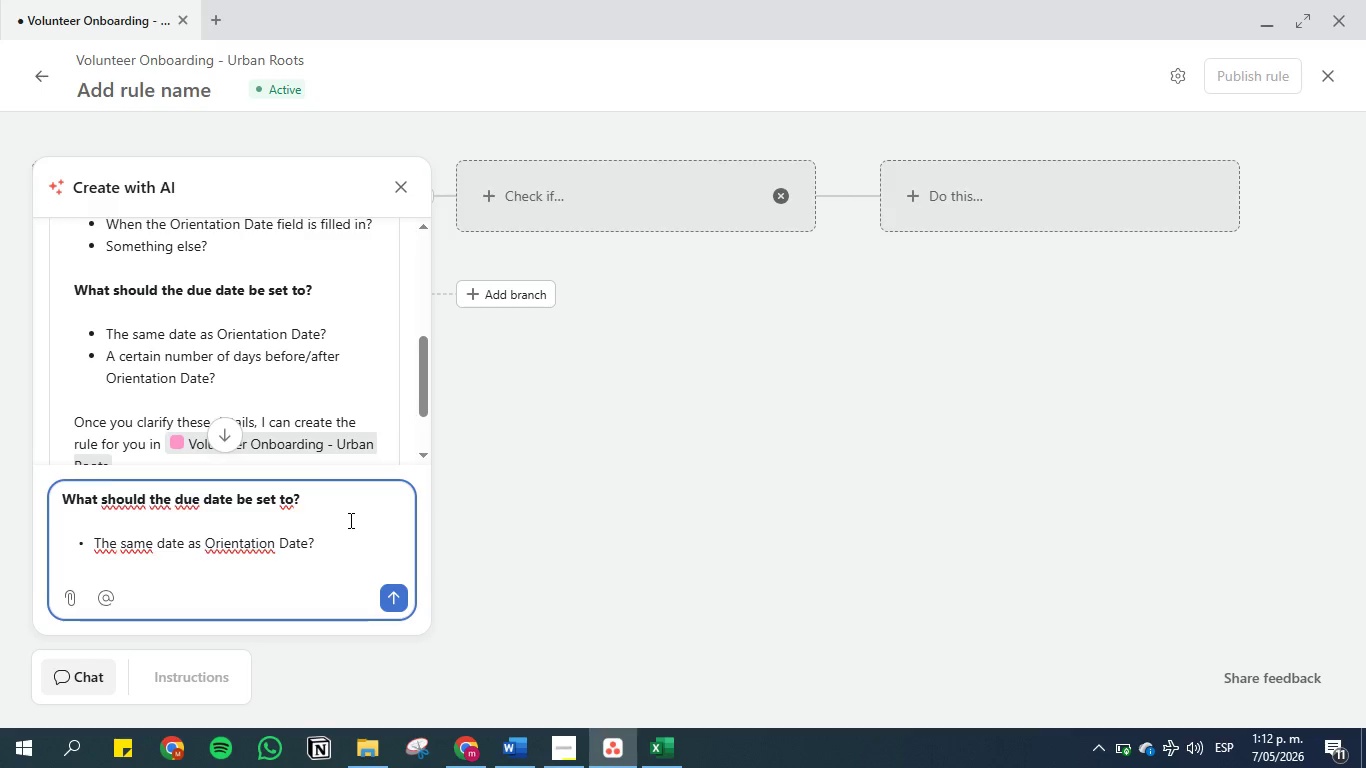 
type(Yes this )
 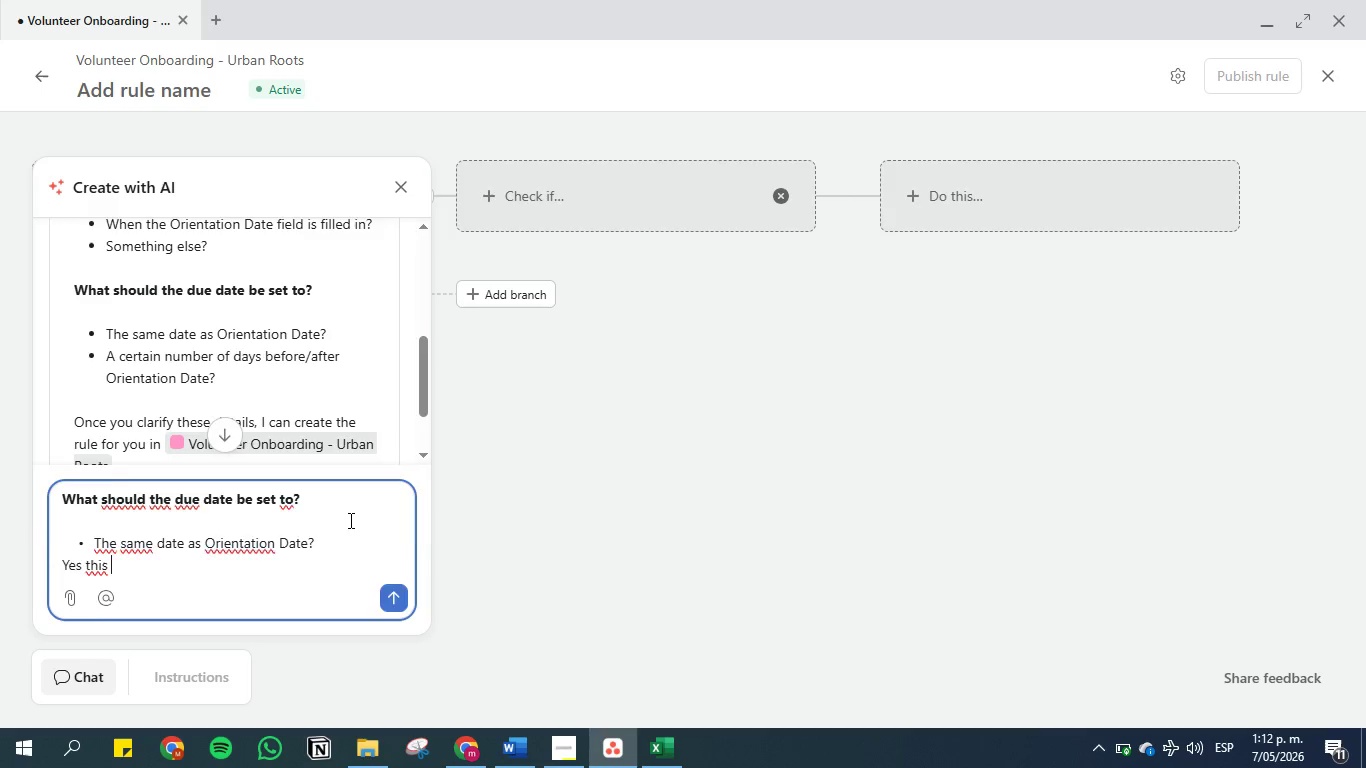 
key(Enter)
 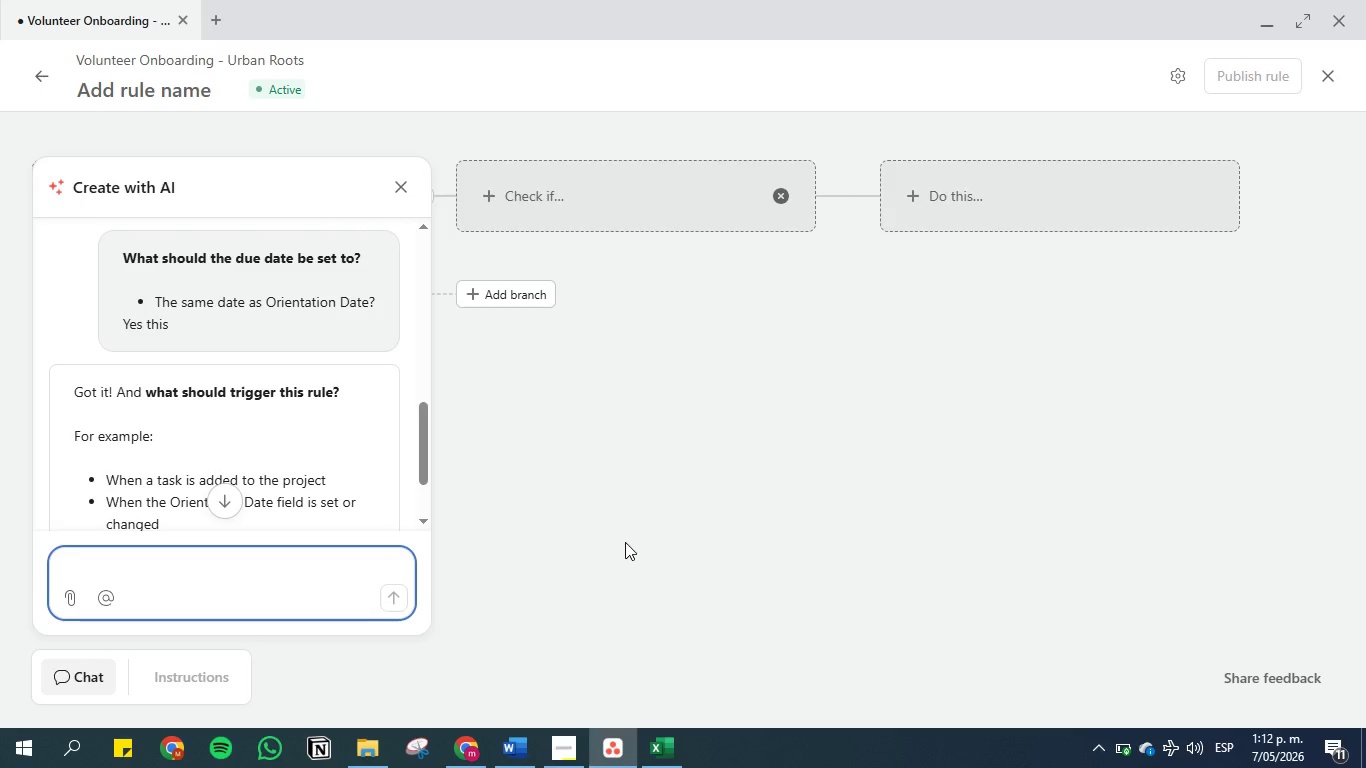 
wait(30.33)
 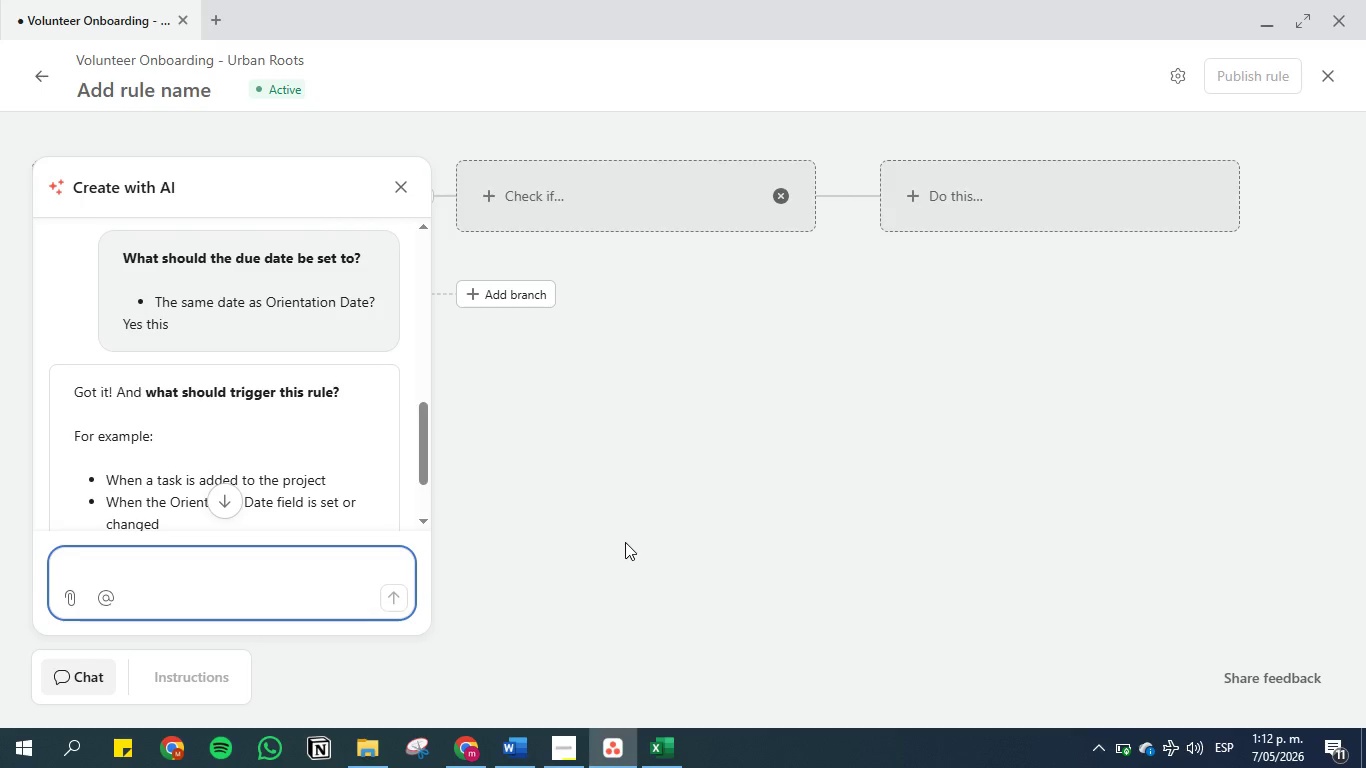 
scroll: coordinate [215, 391], scroll_direction: down, amount: 1.0
 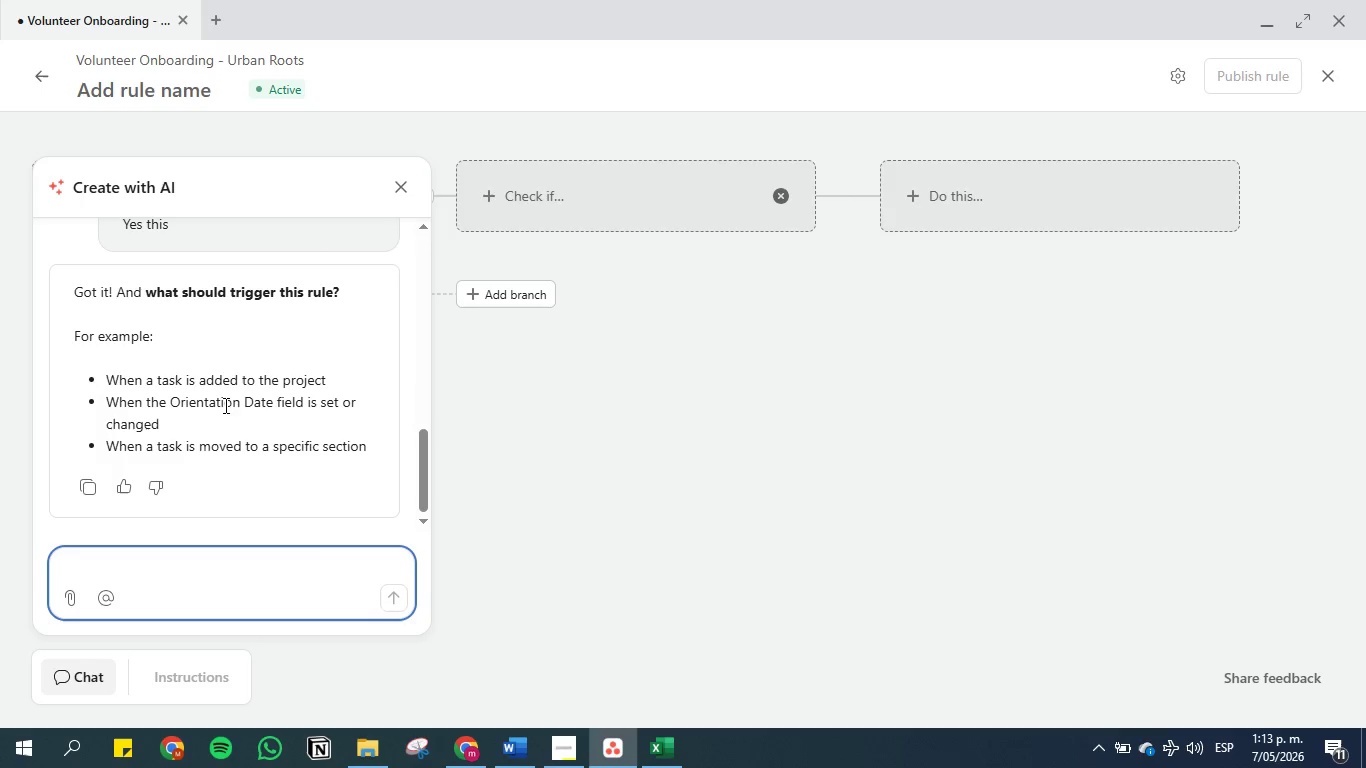 
wait(6.57)
 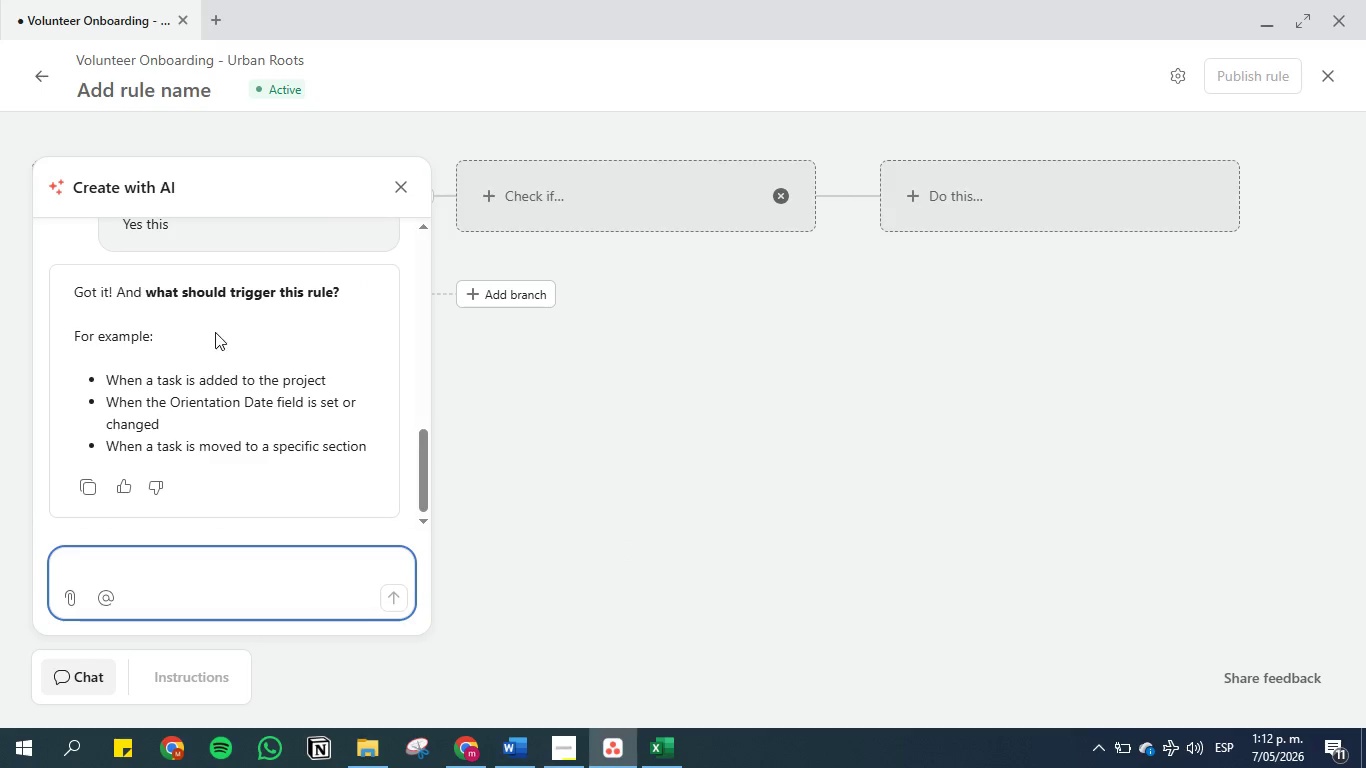 
scroll: coordinate [199, 409], scroll_direction: down, amount: 5.0
 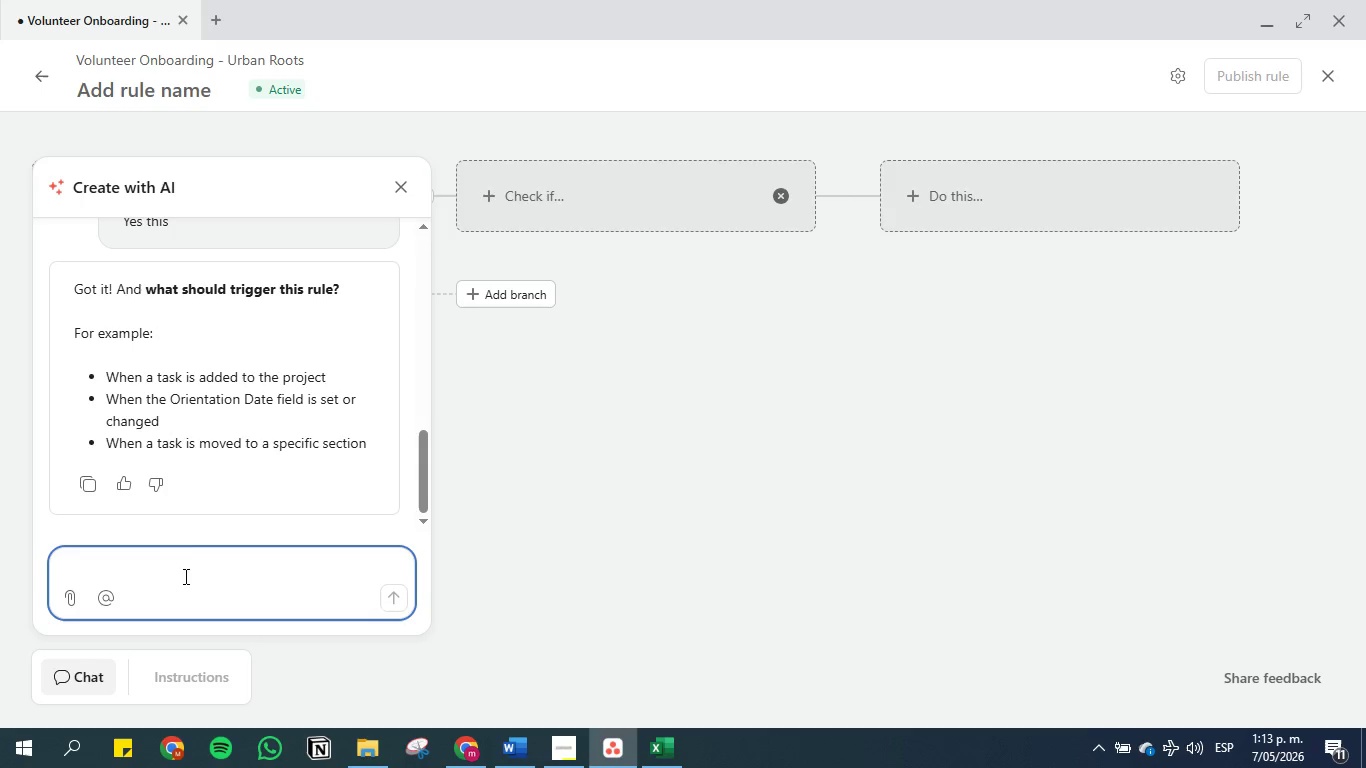 
wait(7.58)
 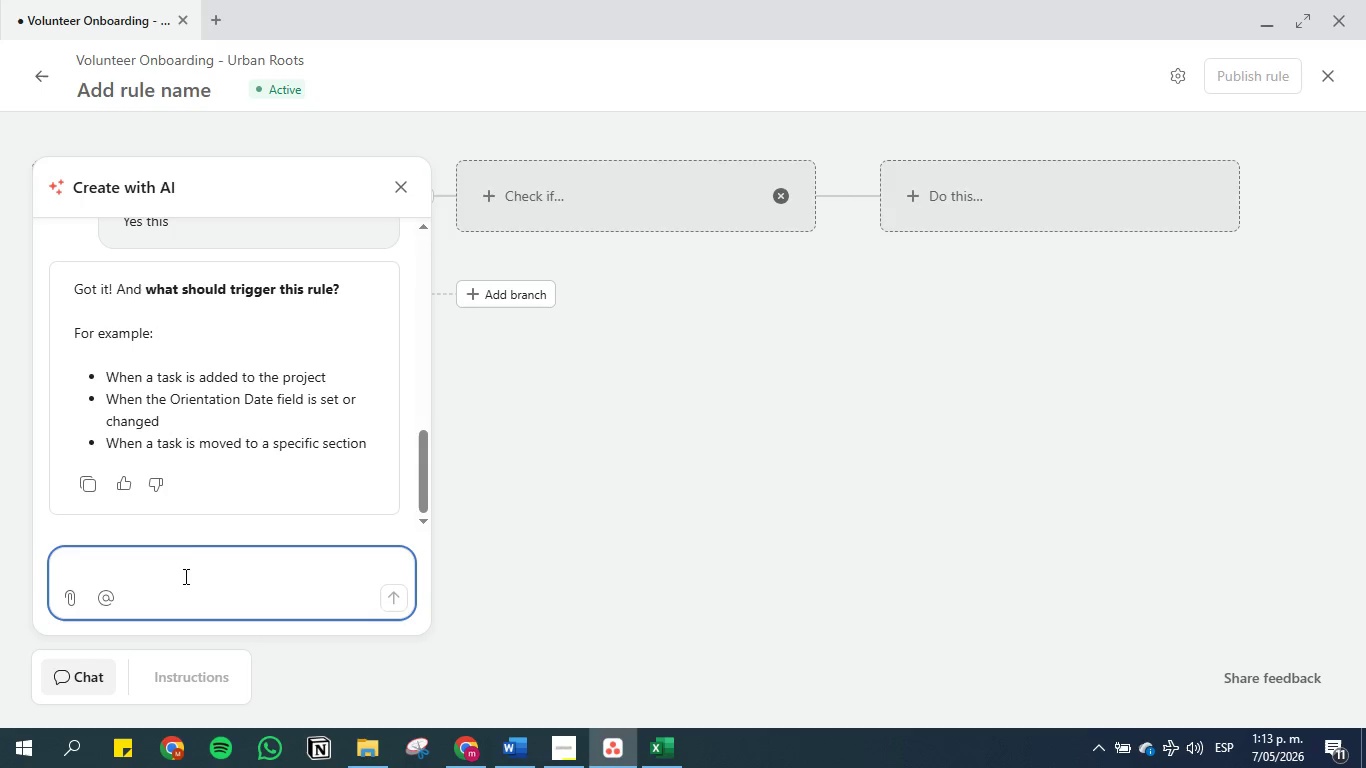 
type(Cuando )
 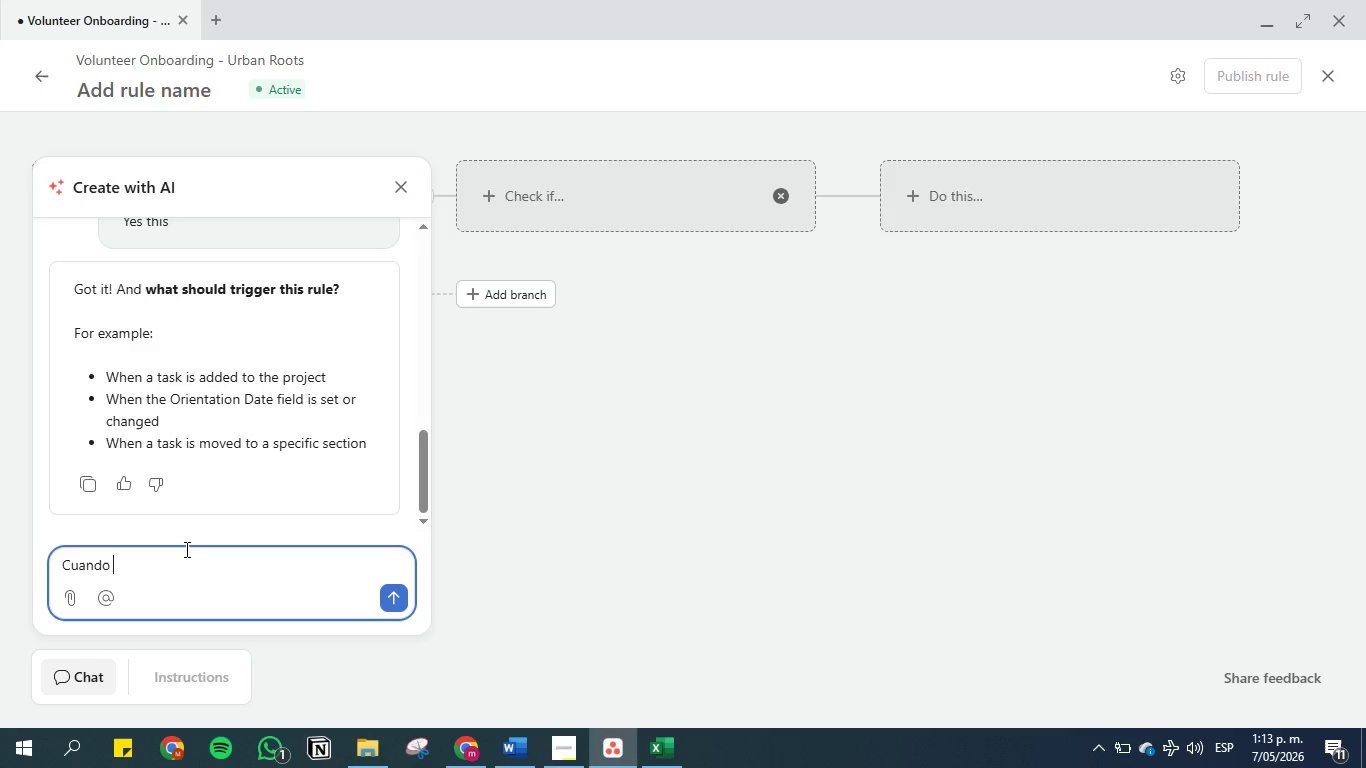 
type(existe una fecha )
 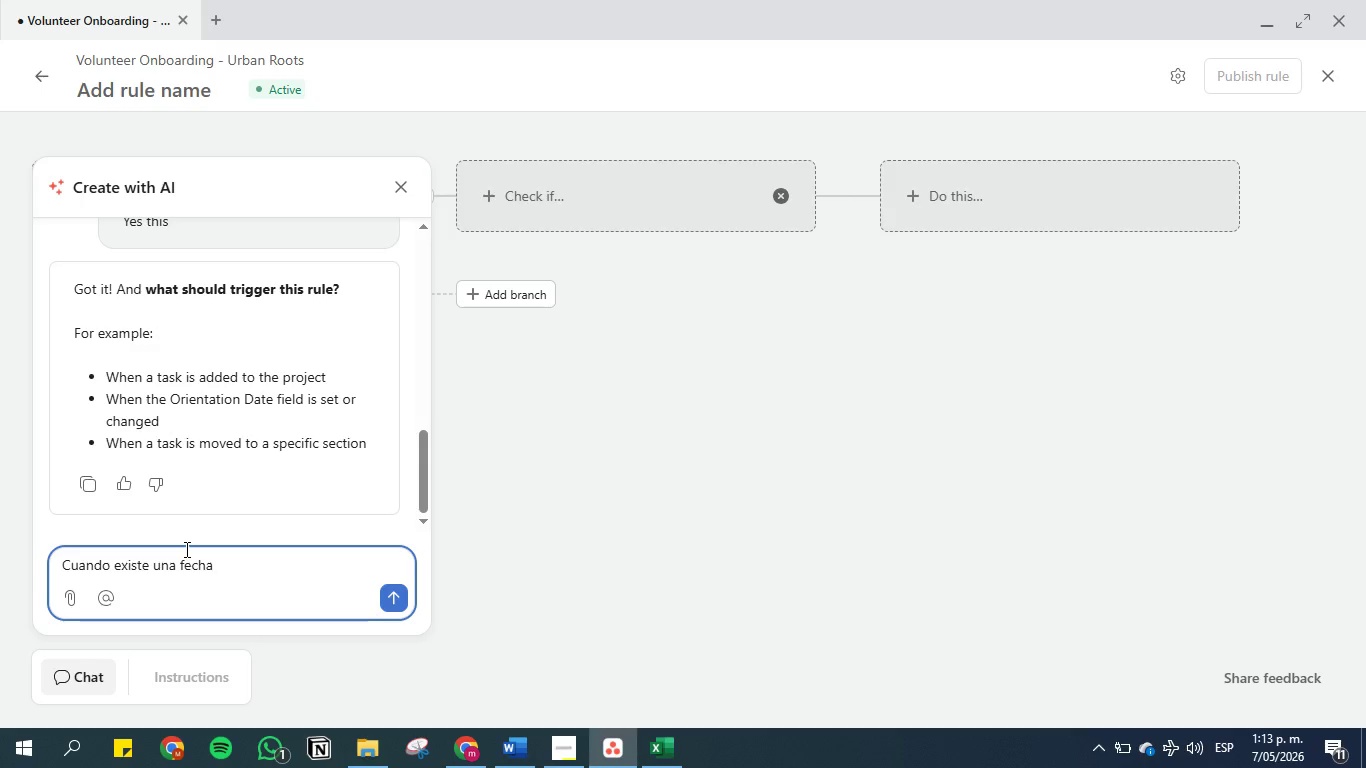 
hold_key(key=Backspace, duration=0.7)
 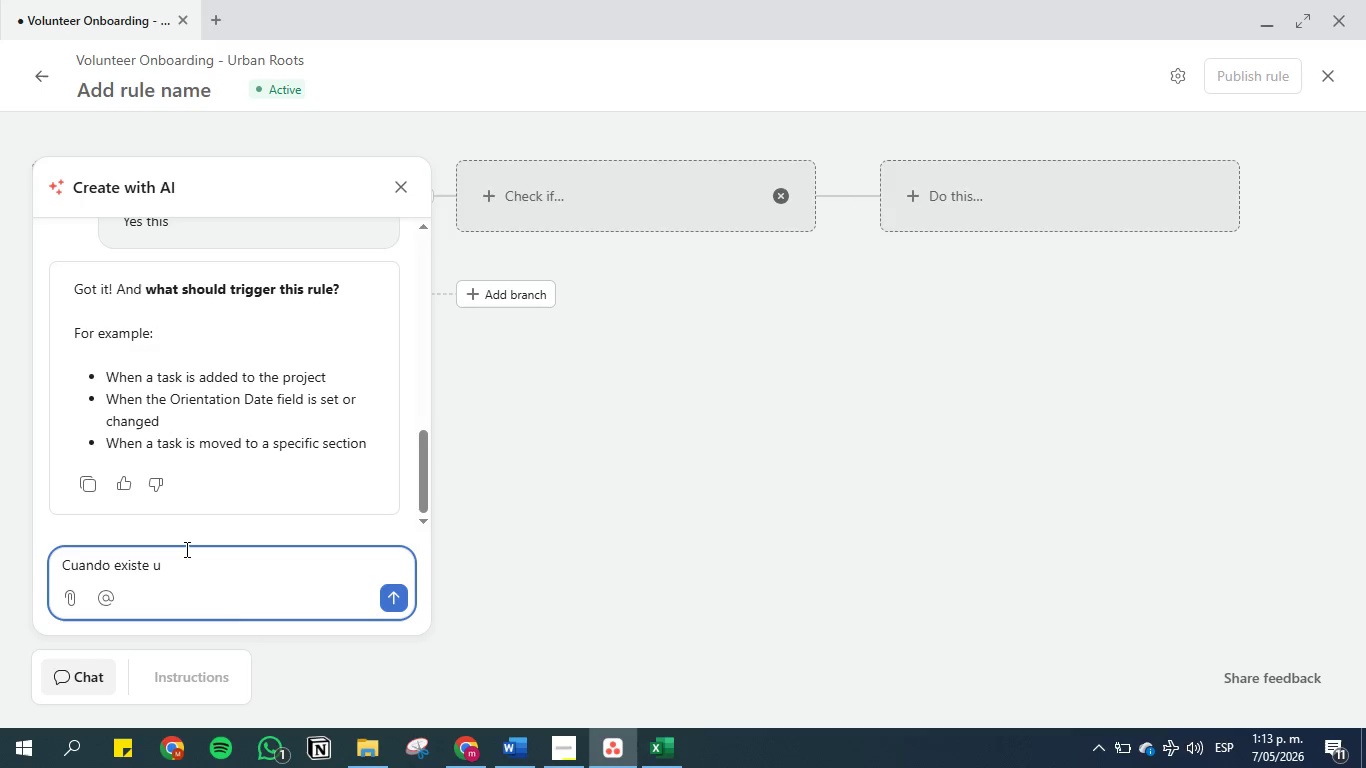 
hold_key(key=Backspace, duration=0.66)
 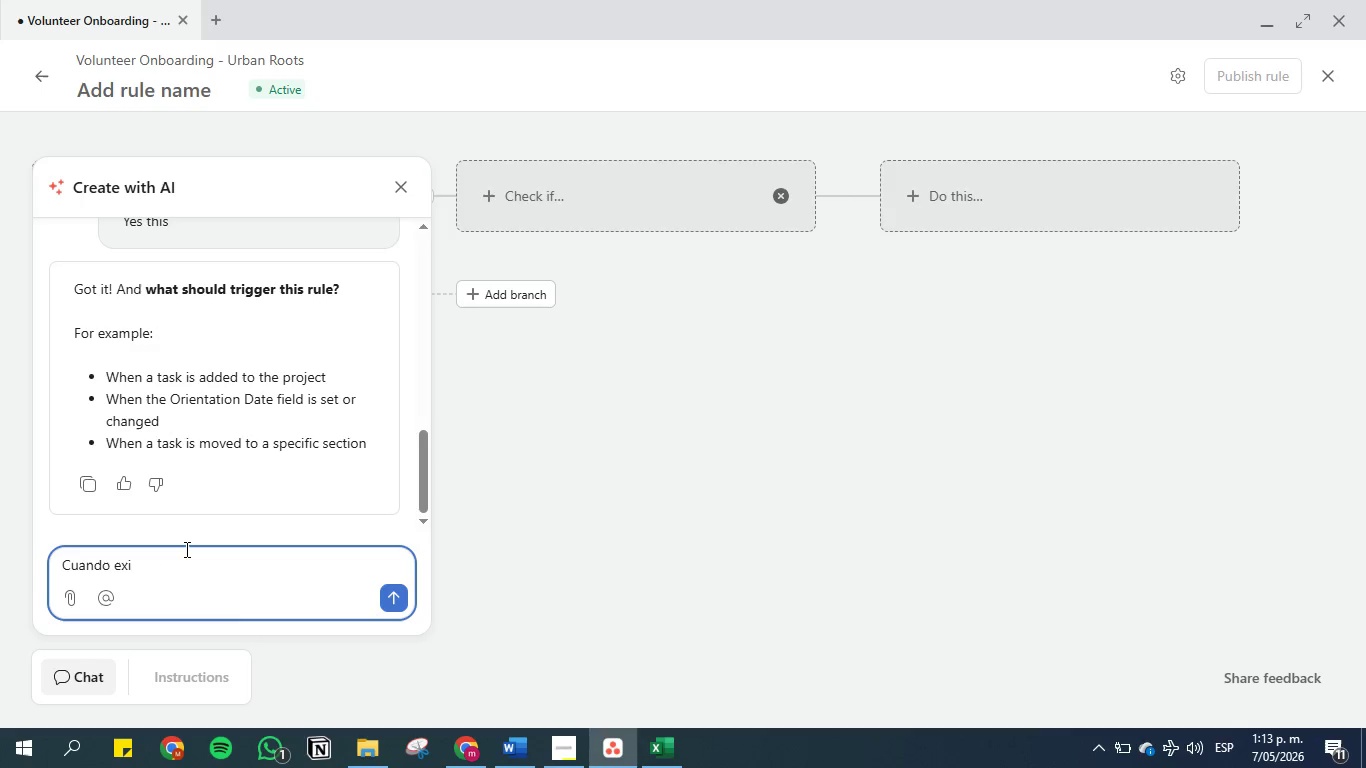 
key(Backspace)
key(Backspace)
key(Backspace)
type(se agraga una fecha en pr)
key(Backspace)
key(Backspace)
type(orientation date pon la misma en due date)
 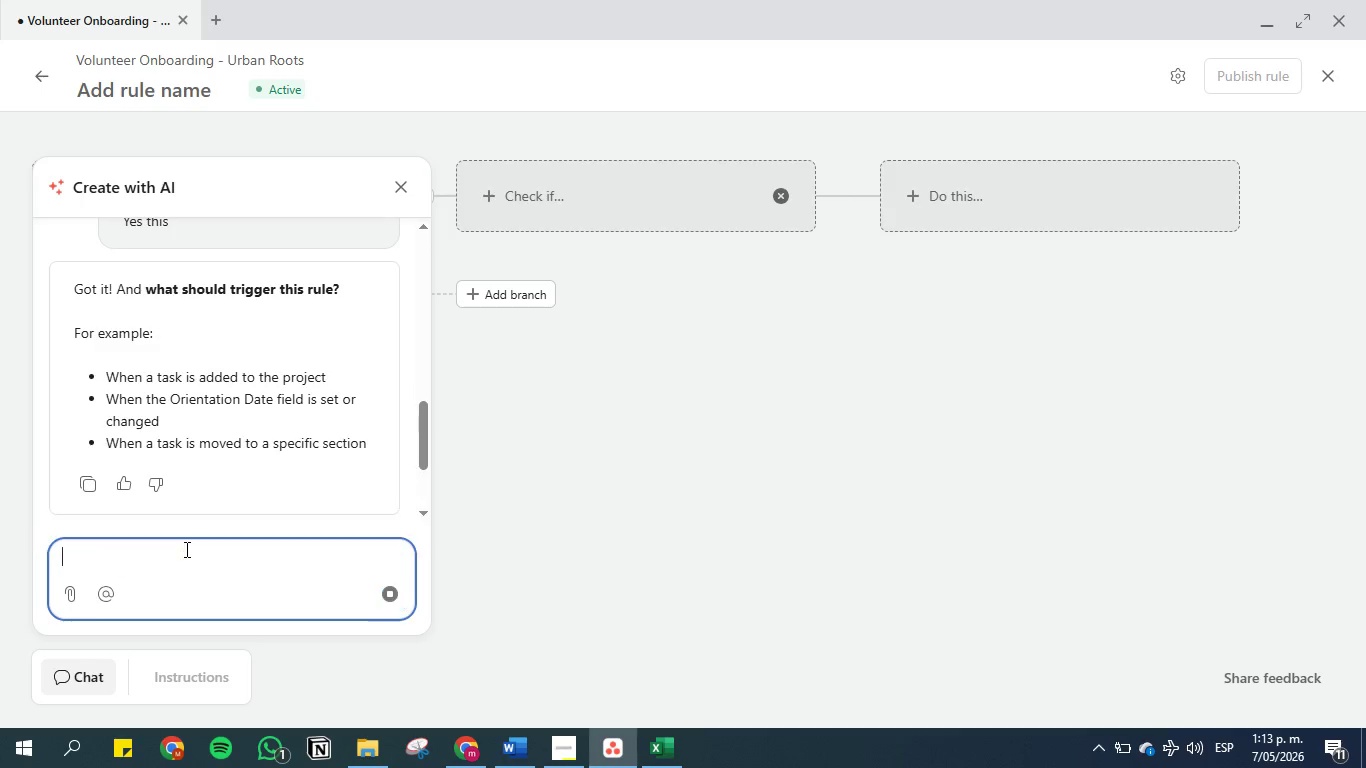 
key(Enter)
 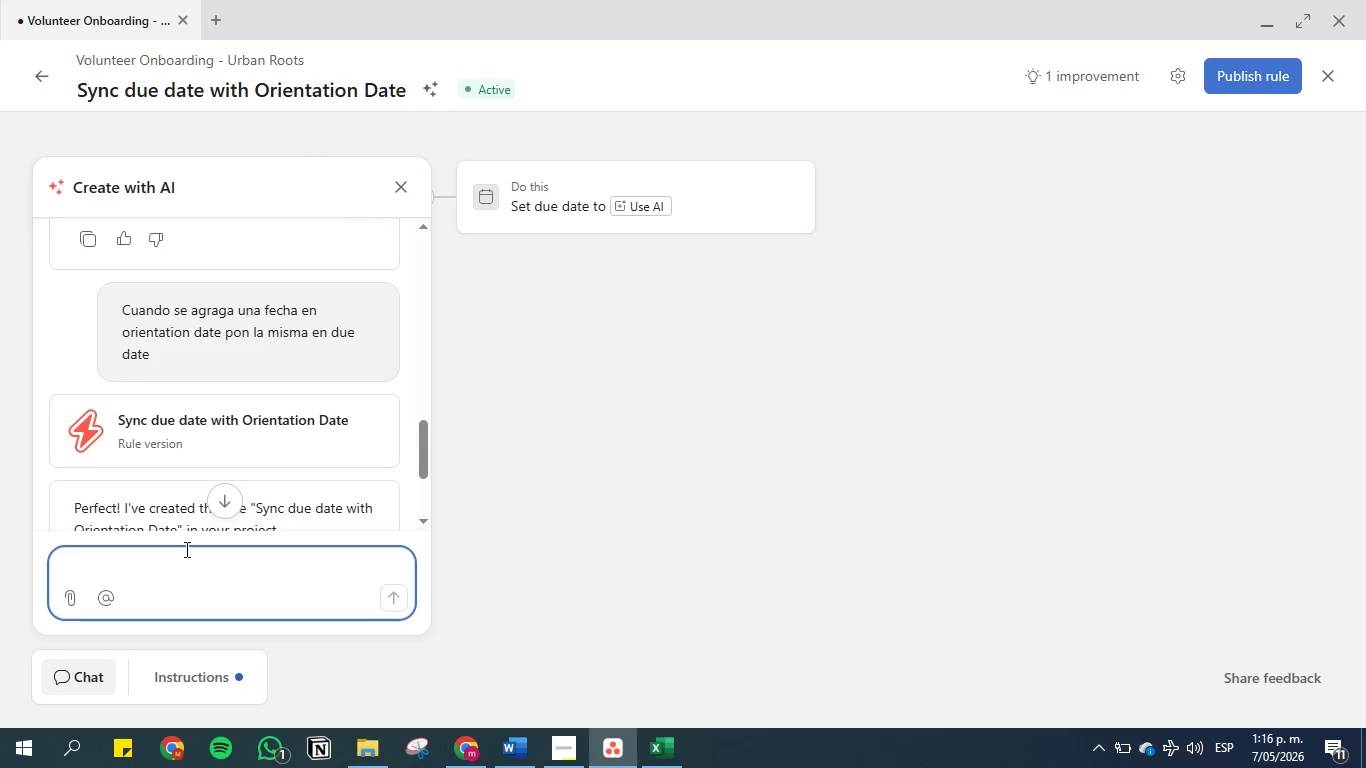 
wait(164.5)
 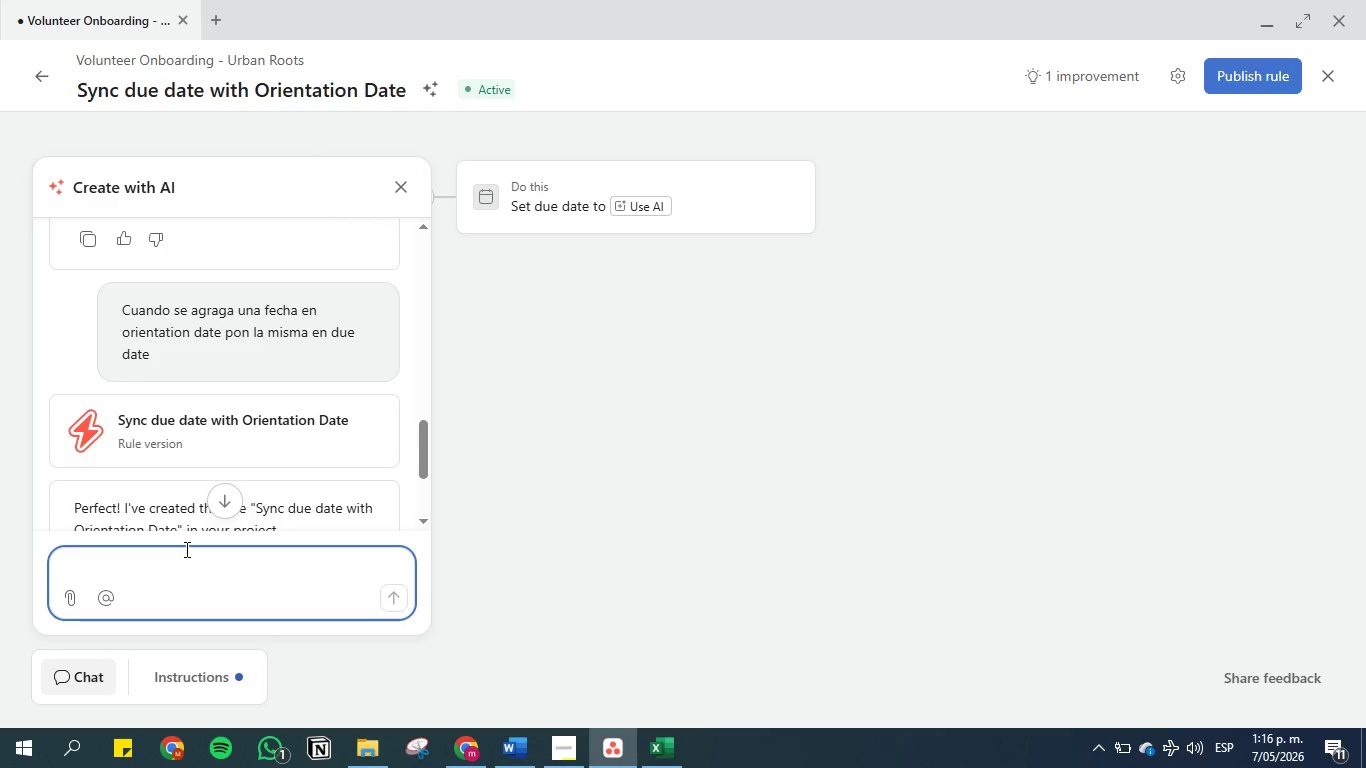 
scroll: coordinate [359, 279], scroll_direction: down, amount: 1.0
 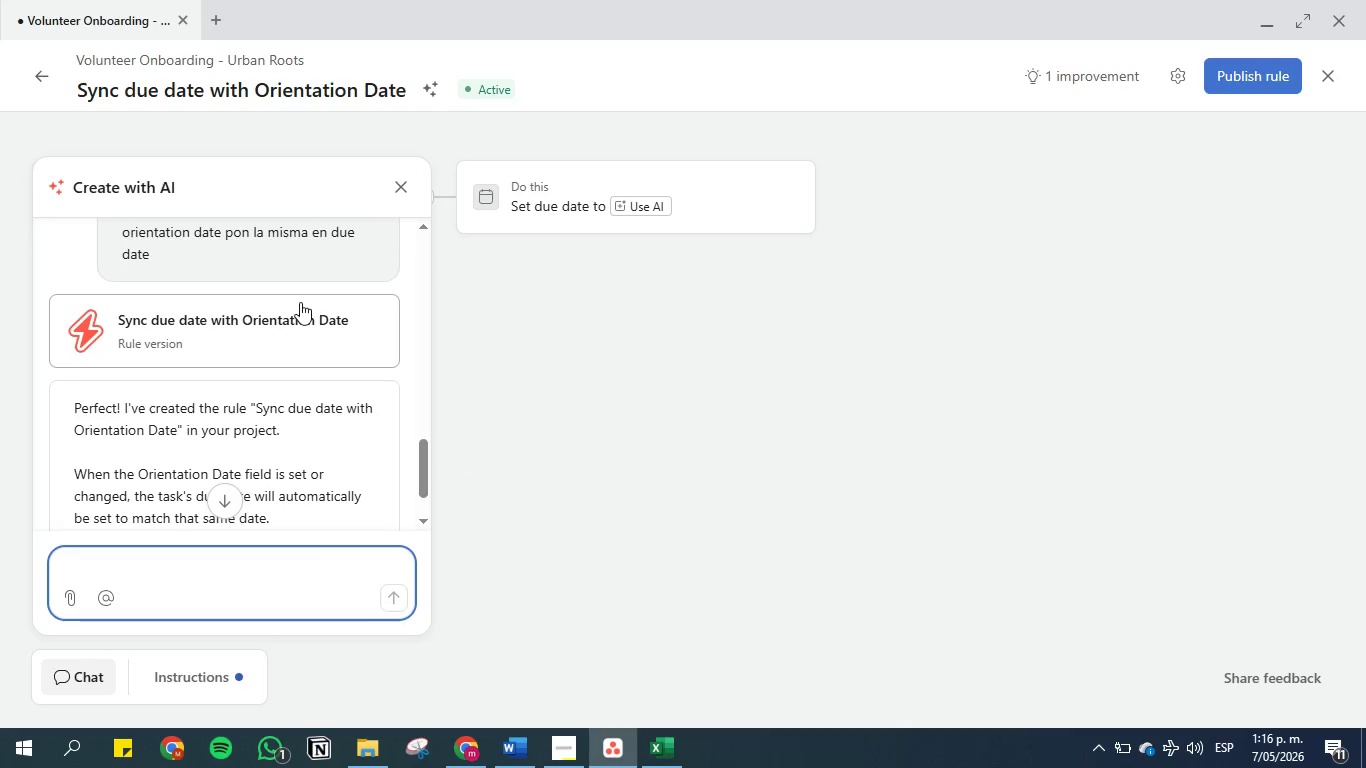 
wait(5.63)
 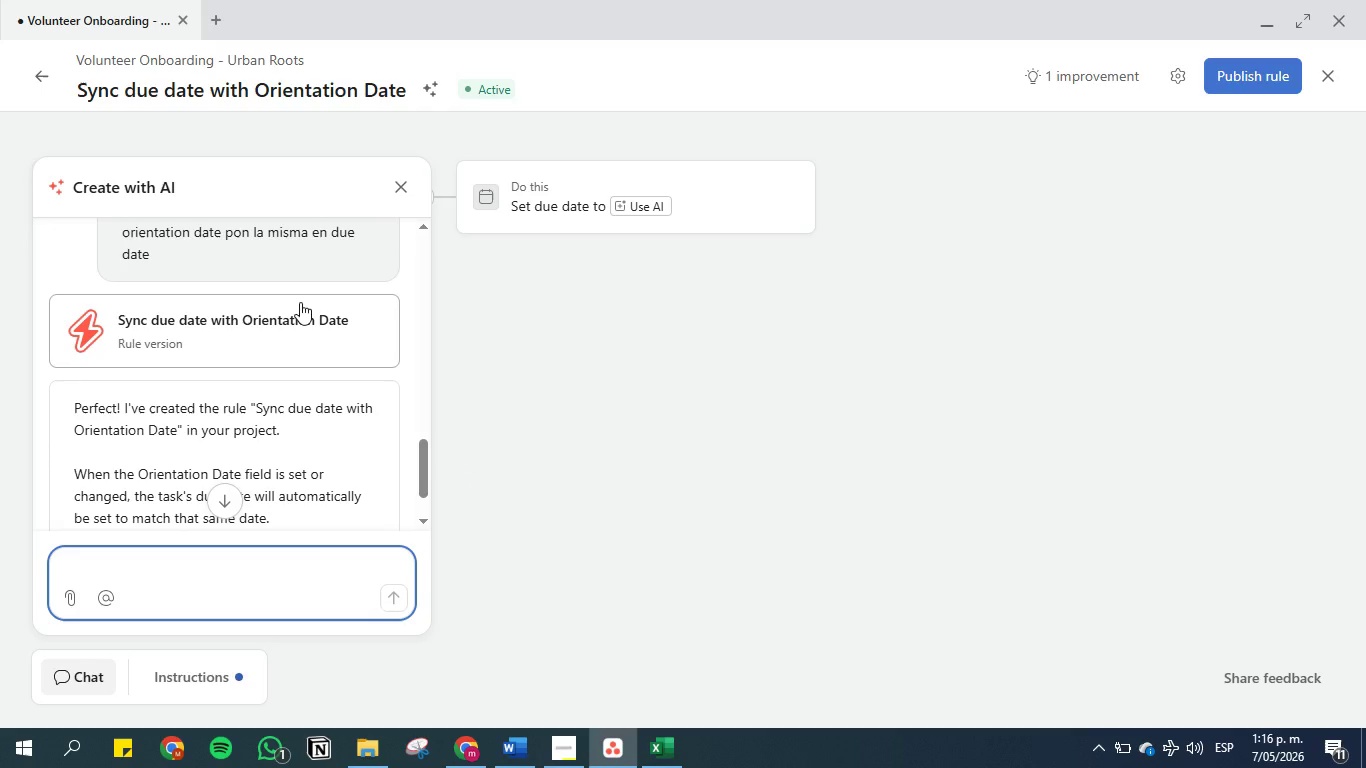 
scroll: coordinate [300, 312], scroll_direction: down, amount: 5.0
 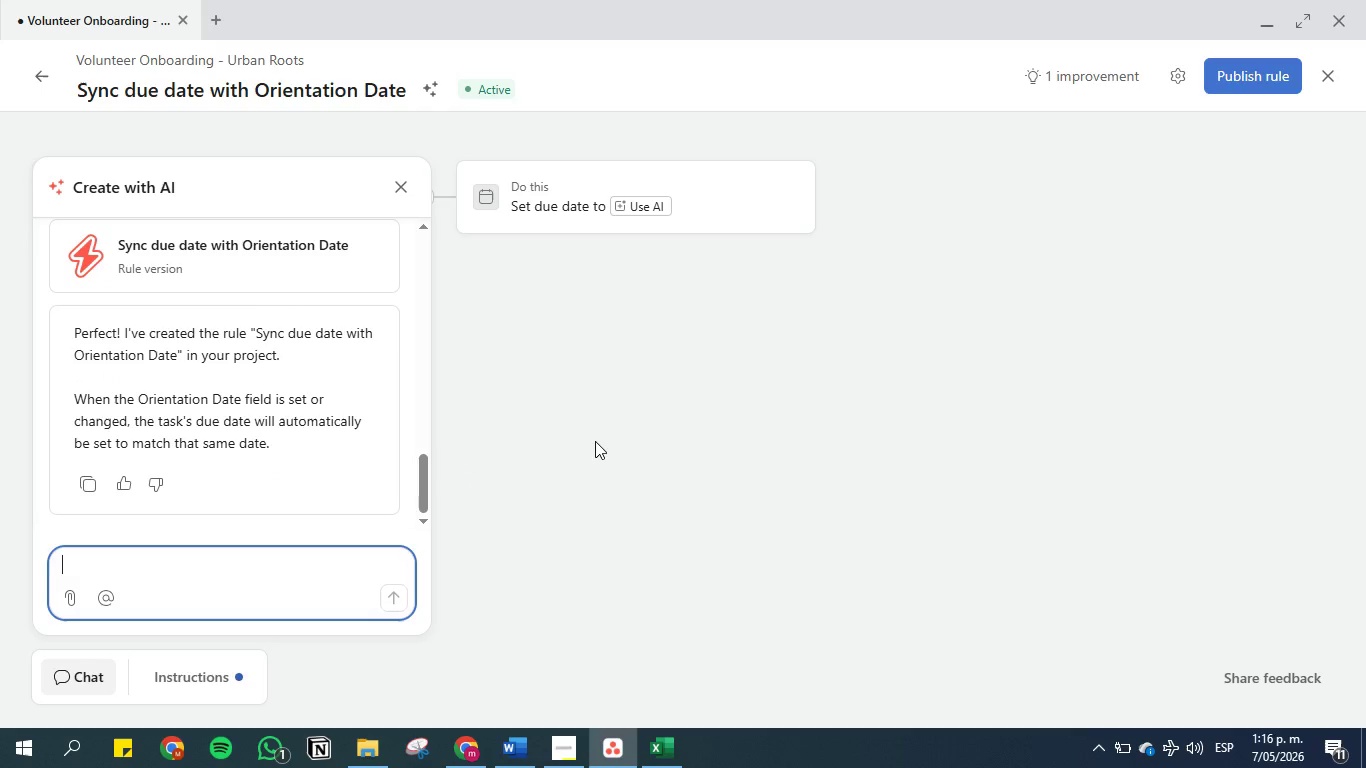 
left_click([595, 441])
 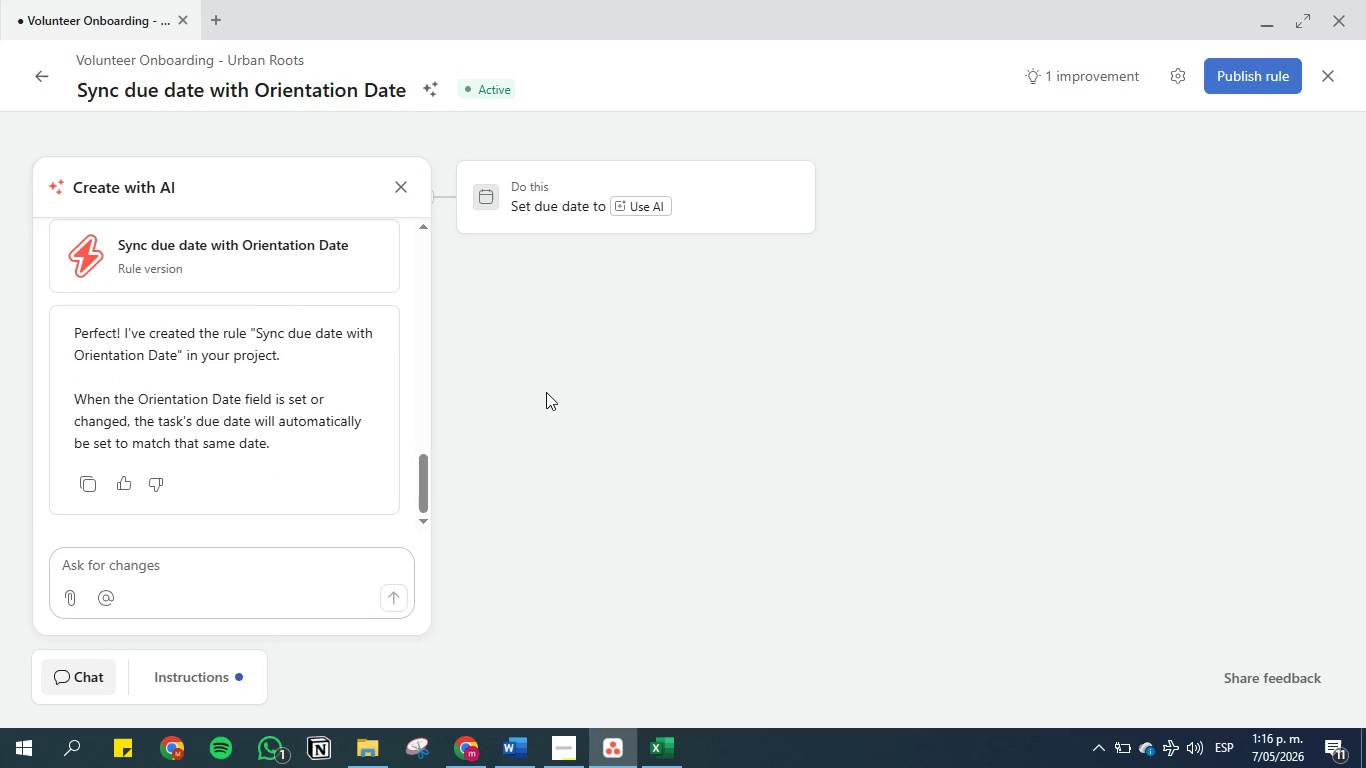 
left_click([546, 390])
 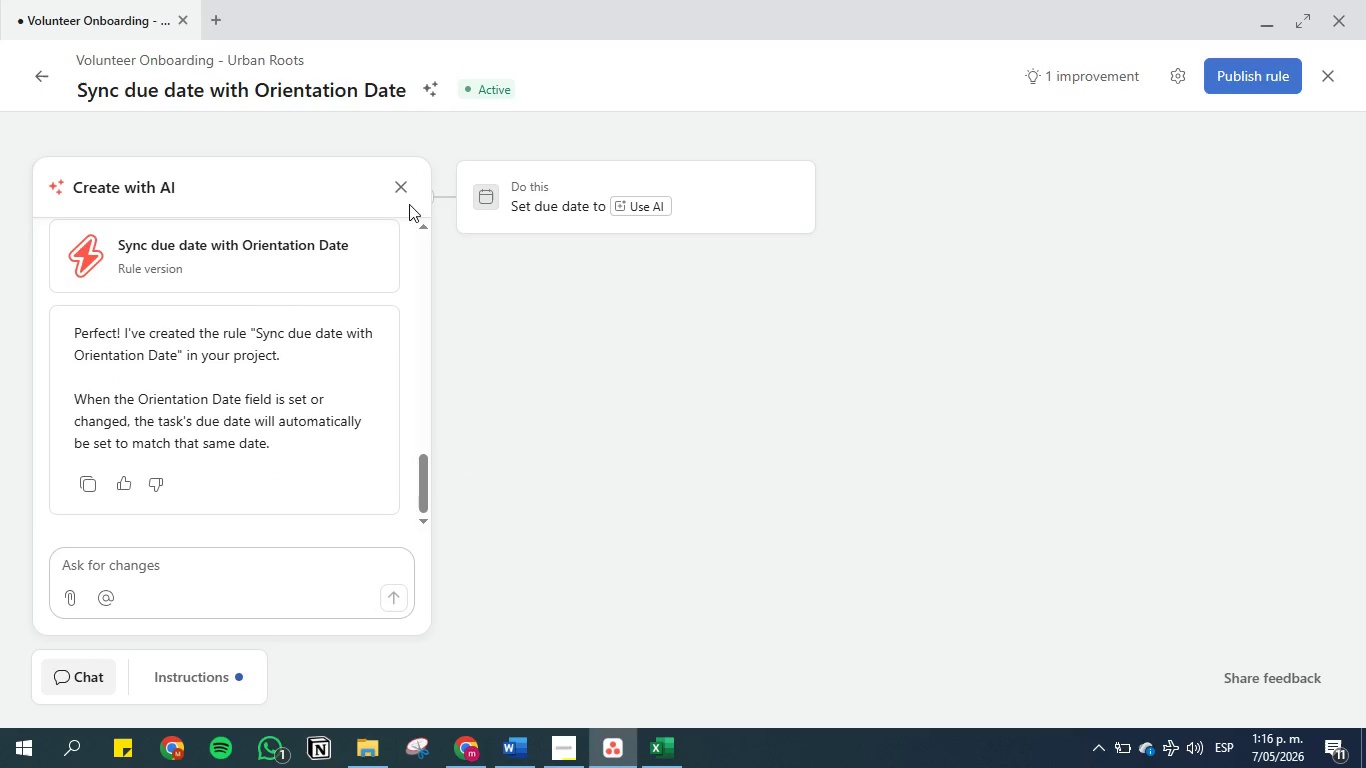 
left_click([395, 186])
 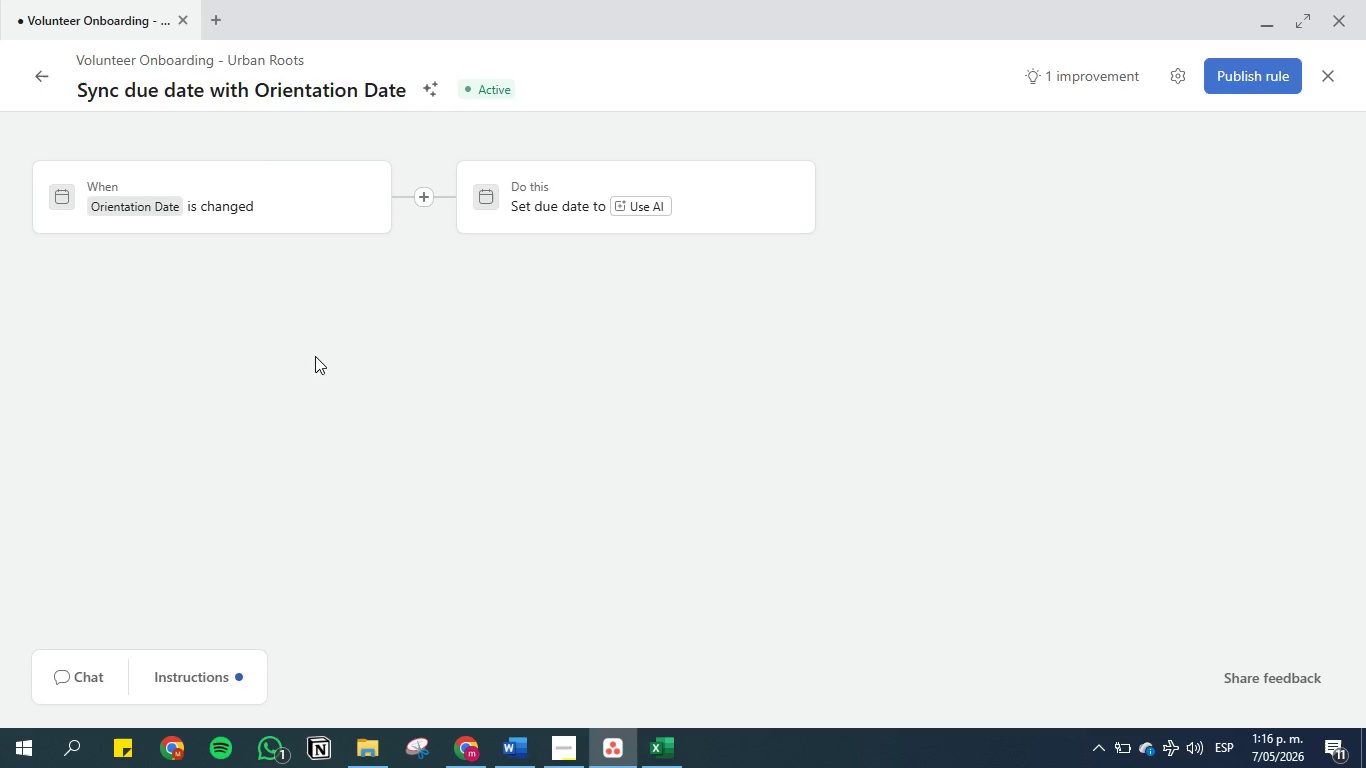 
left_click([313, 356])
 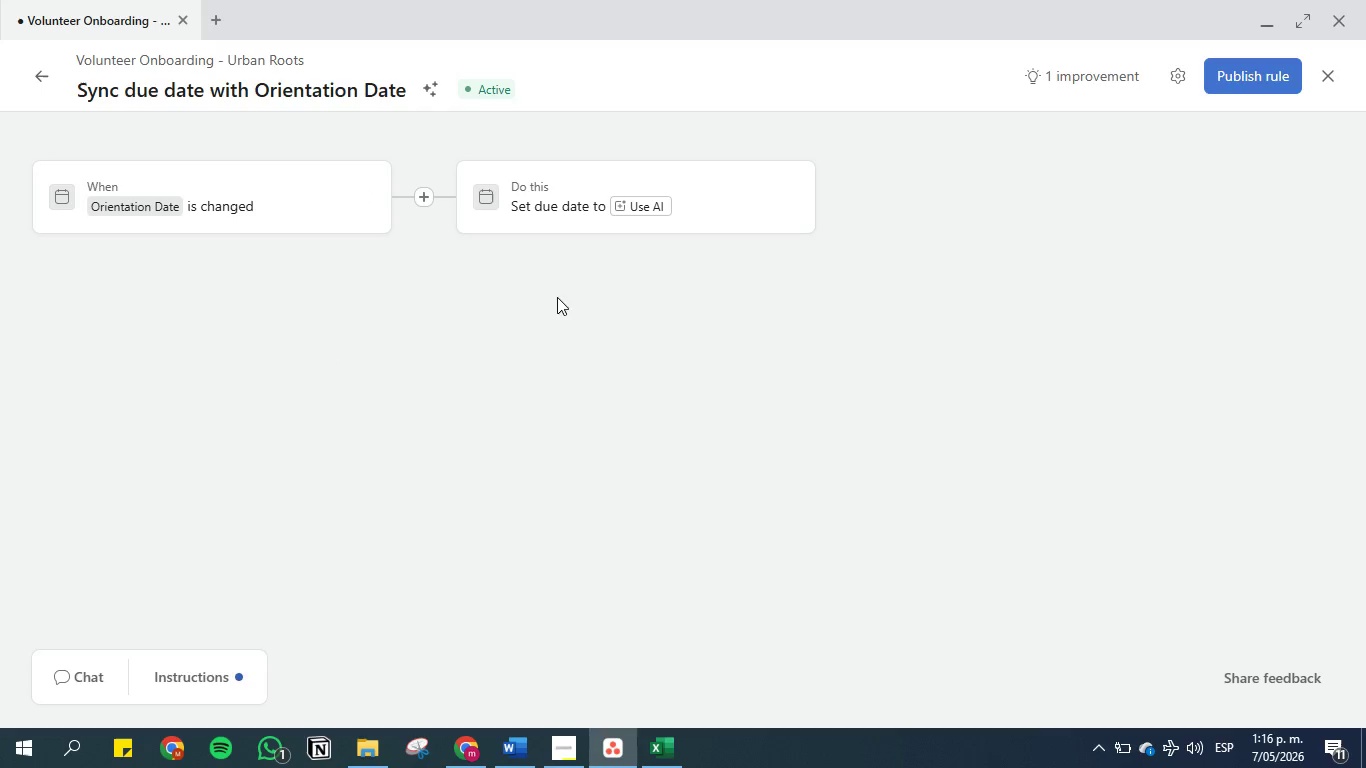 
left_click([1231, 82])
 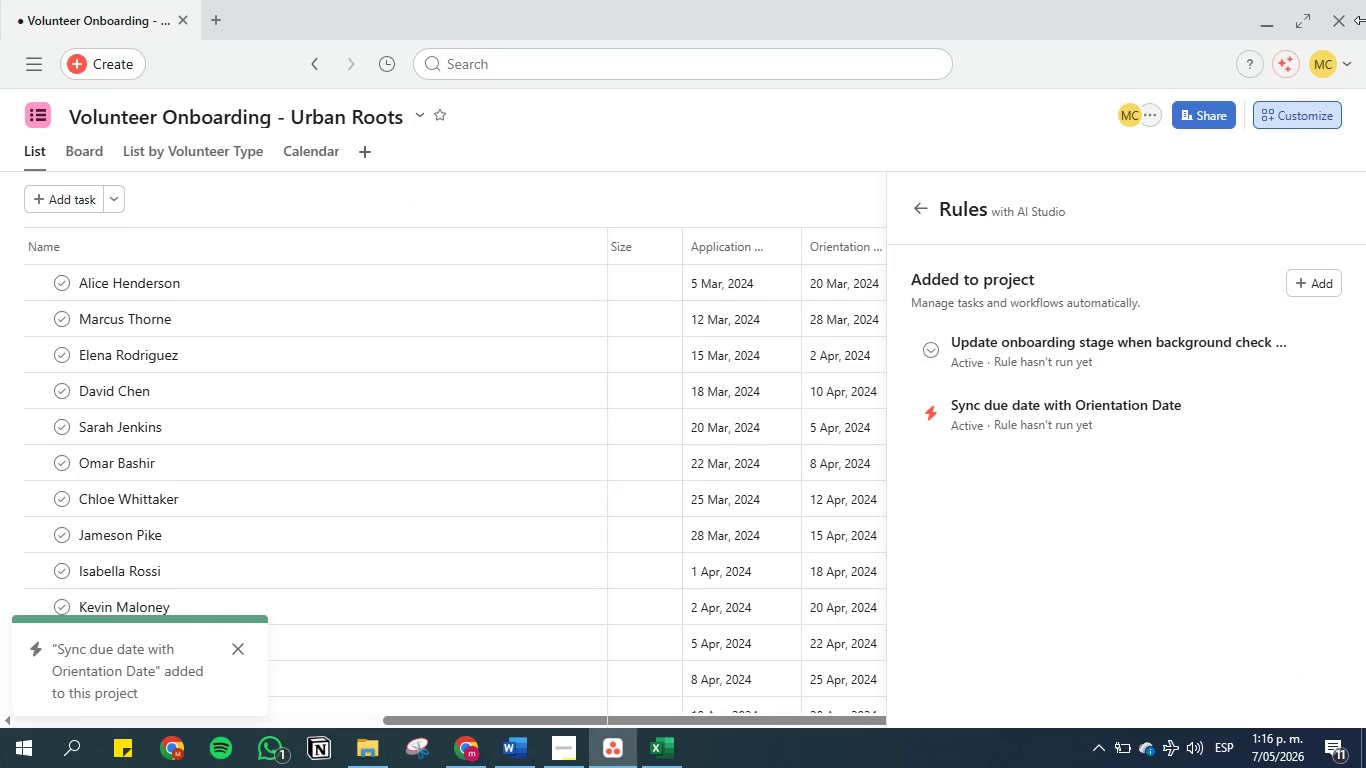 
wait(18.53)
 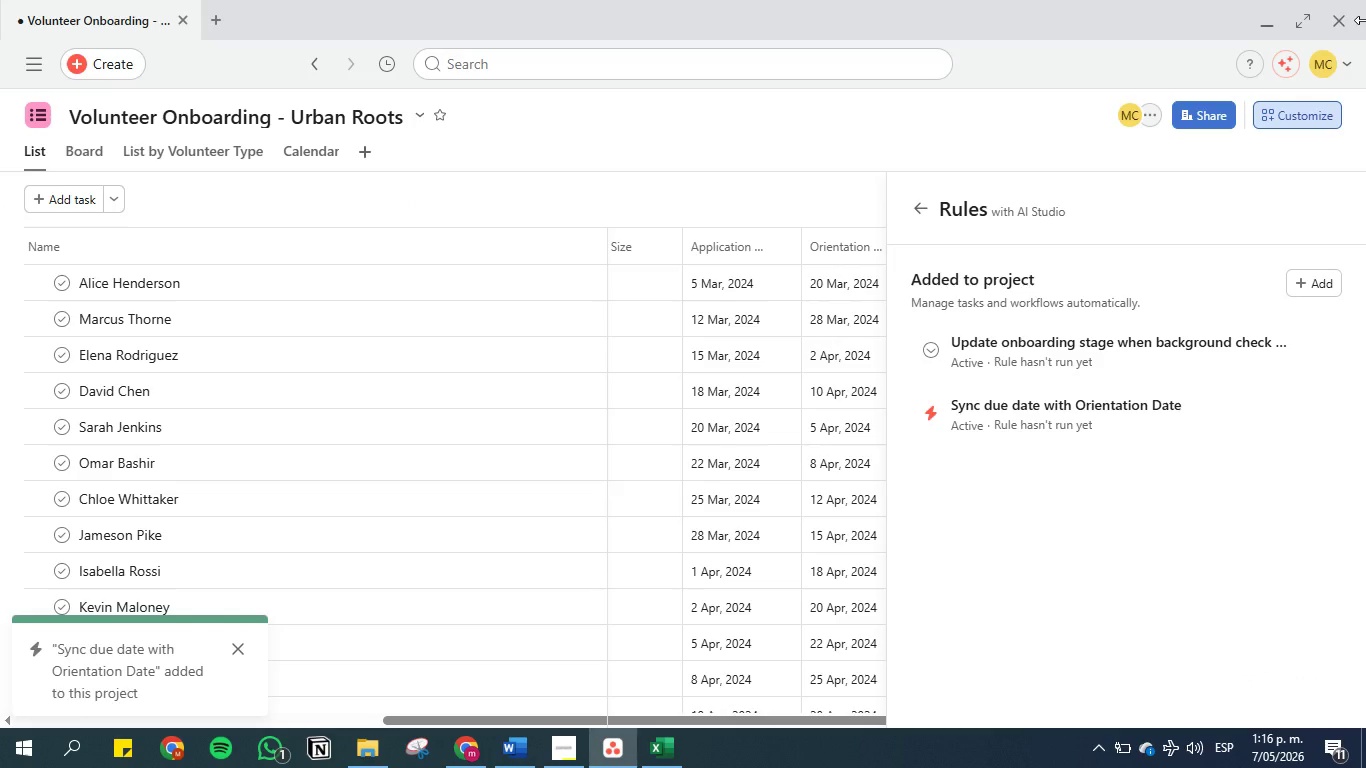 
left_click([917, 205])
 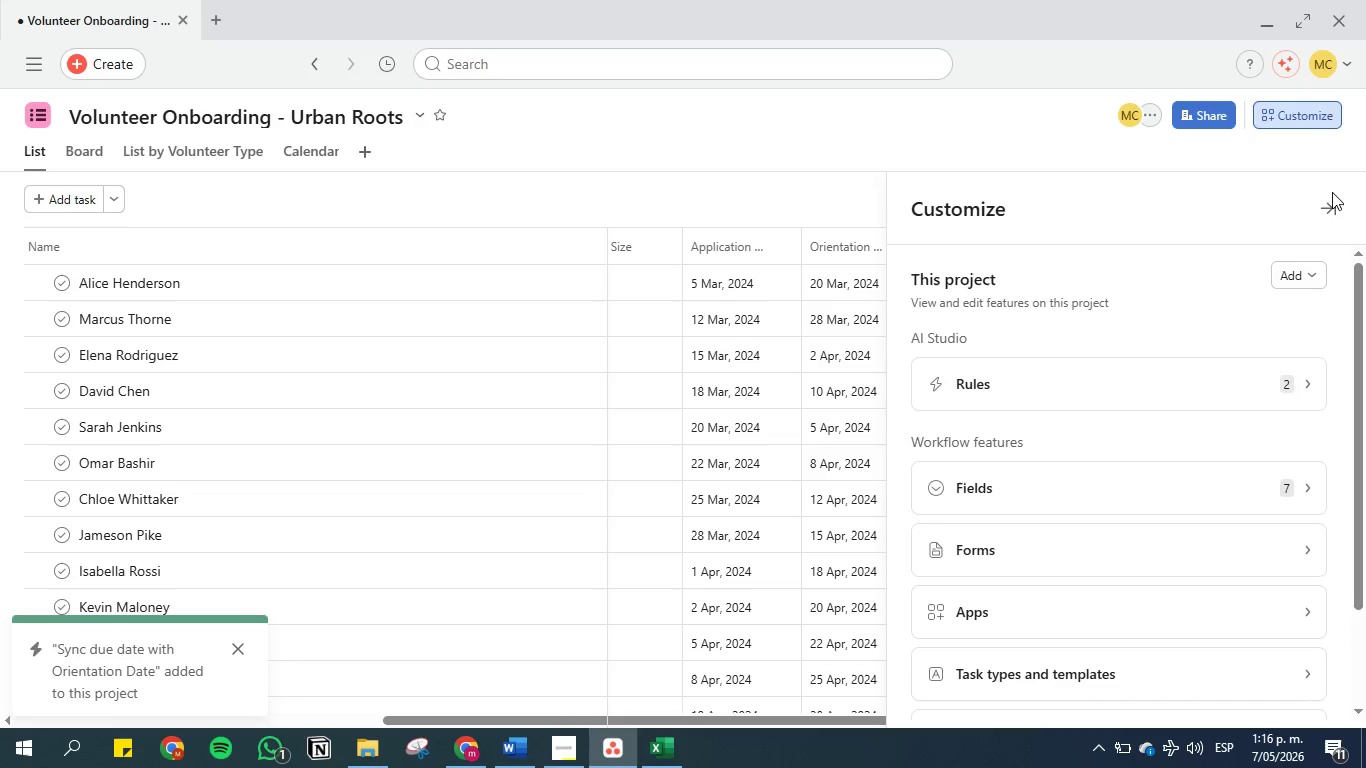 
left_click([1330, 204])
 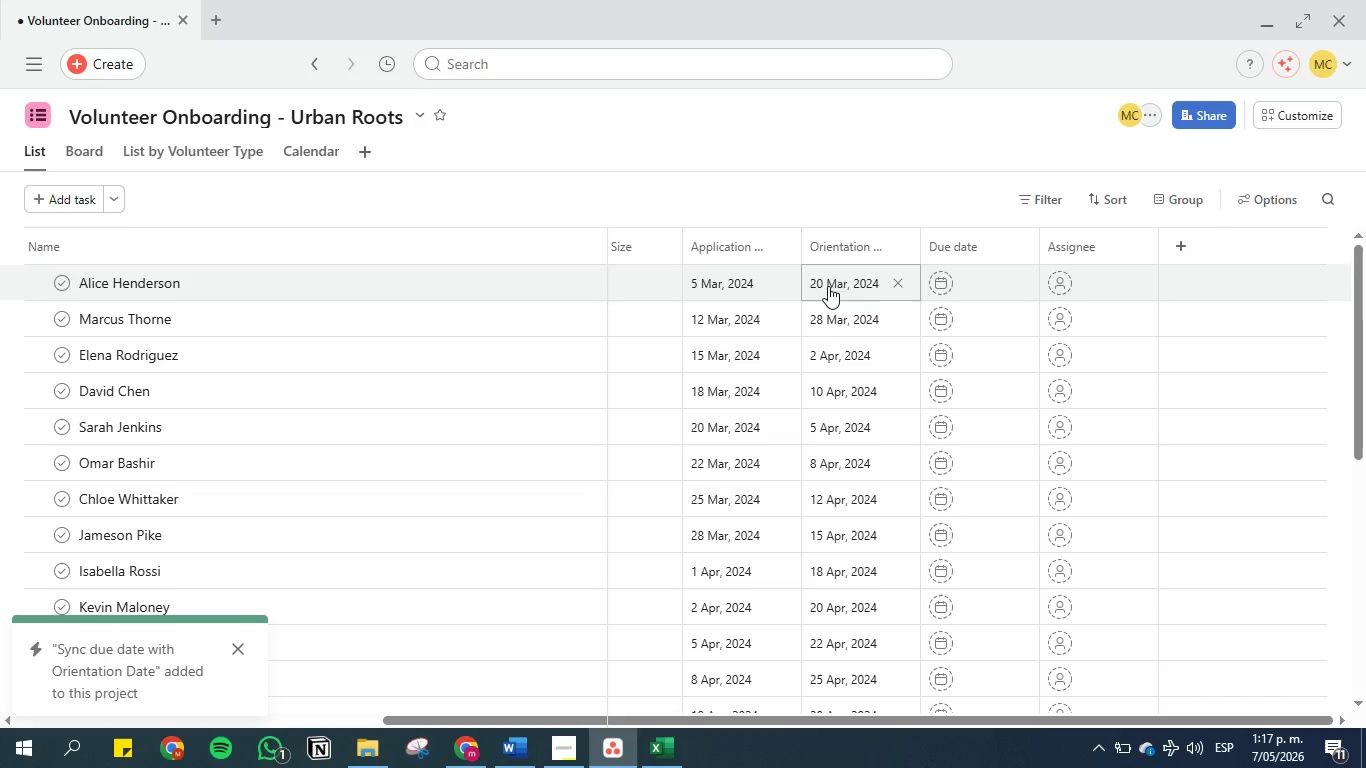 
left_click([814, 282])
 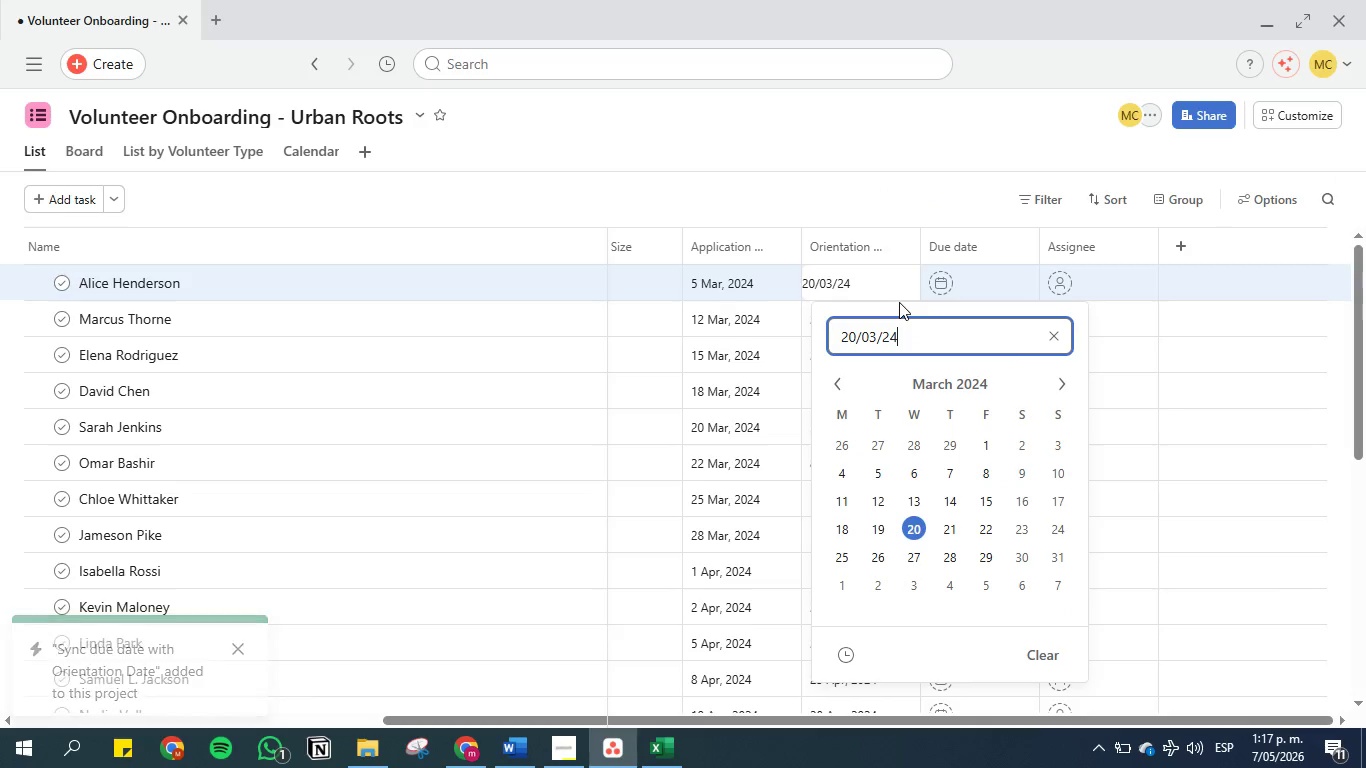 
key(Backspace)
 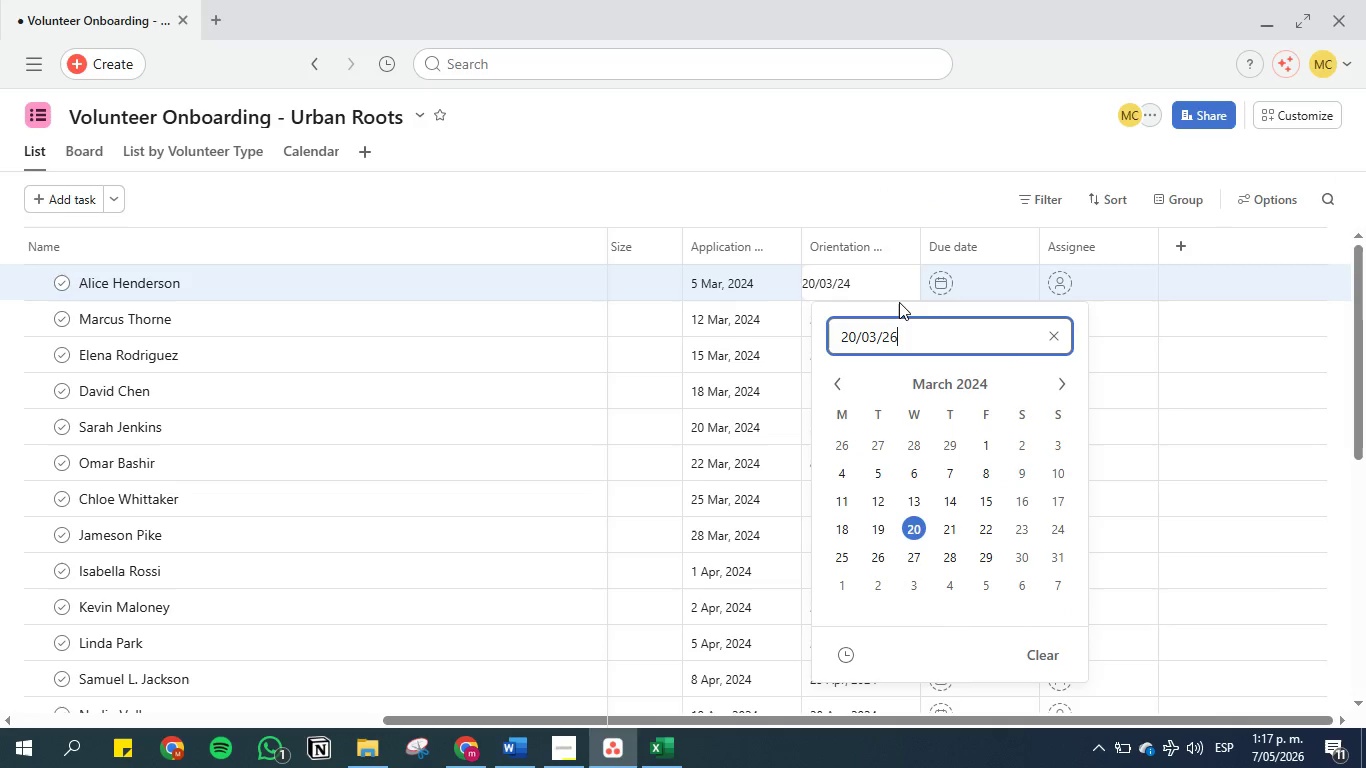 
key(6)
 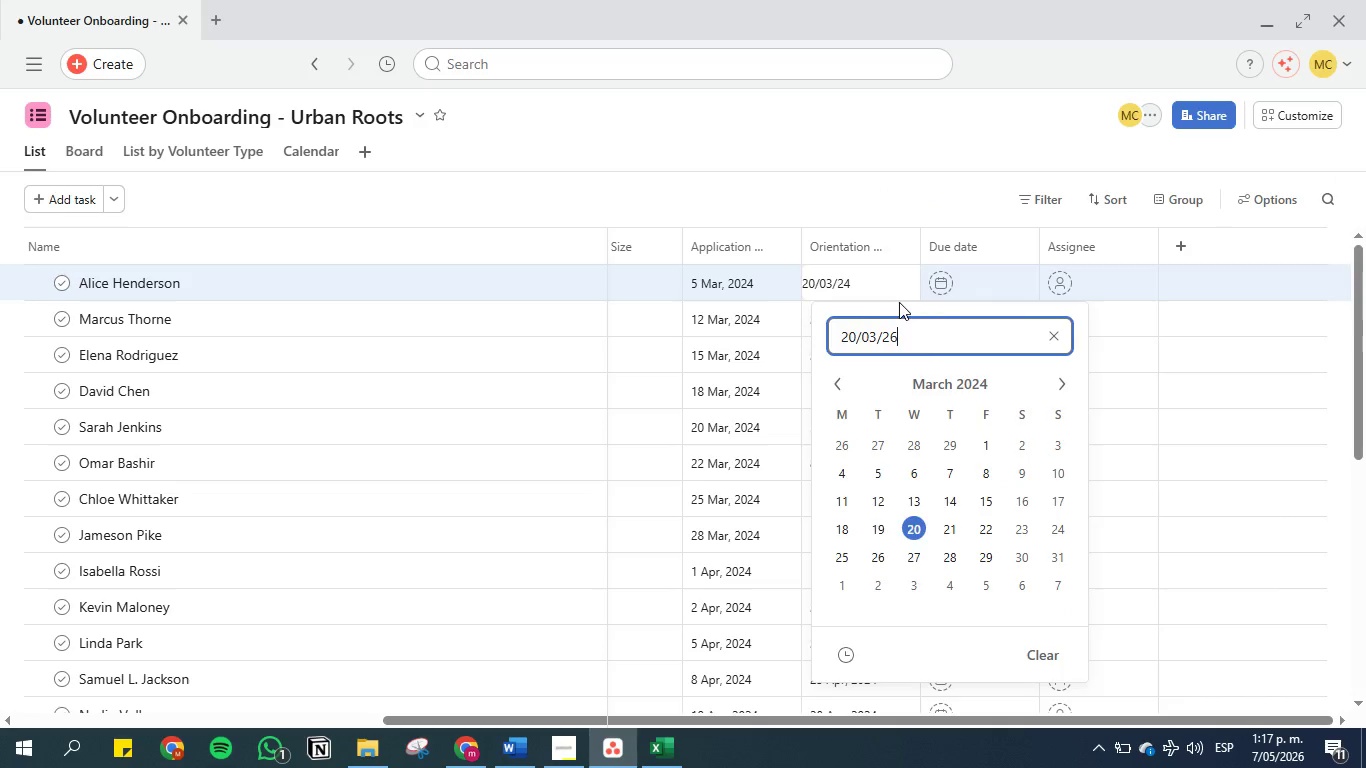 
key(Enter)
 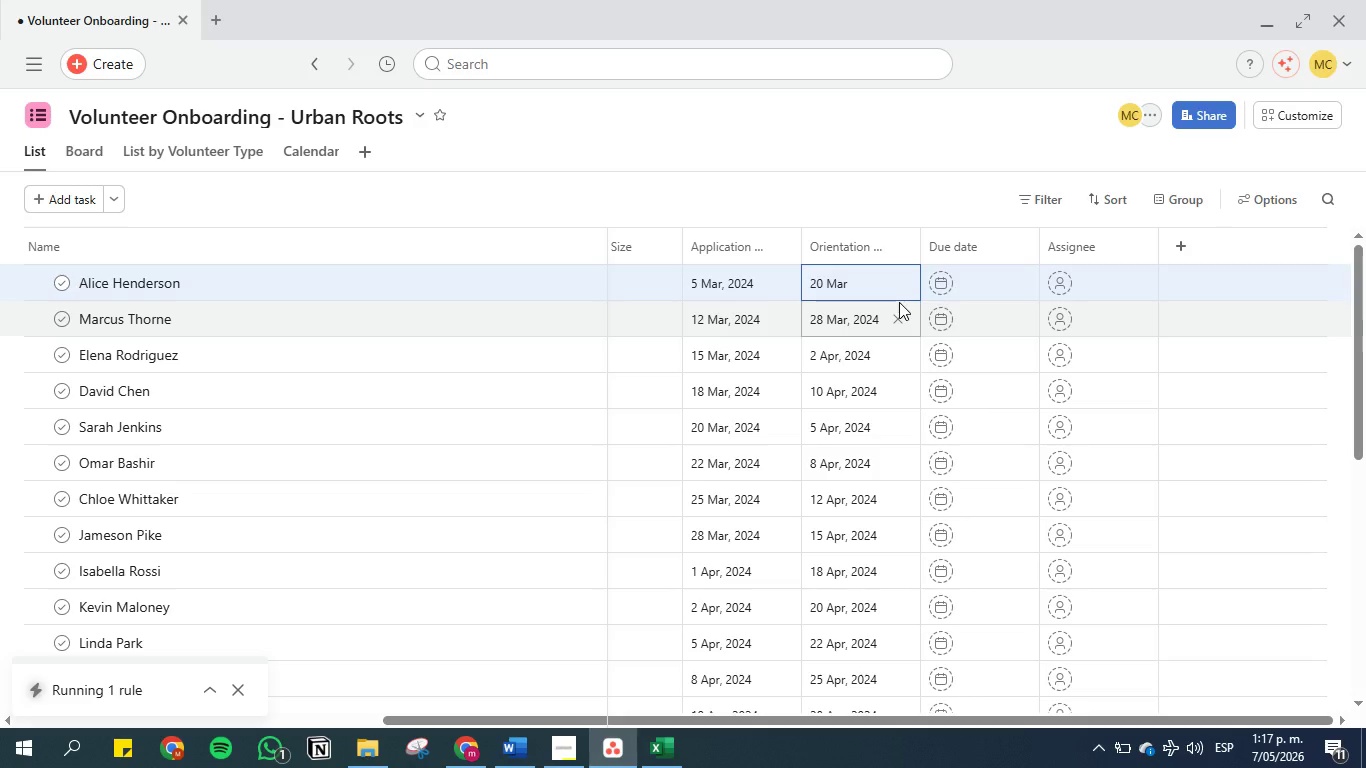 
wait(16.44)
 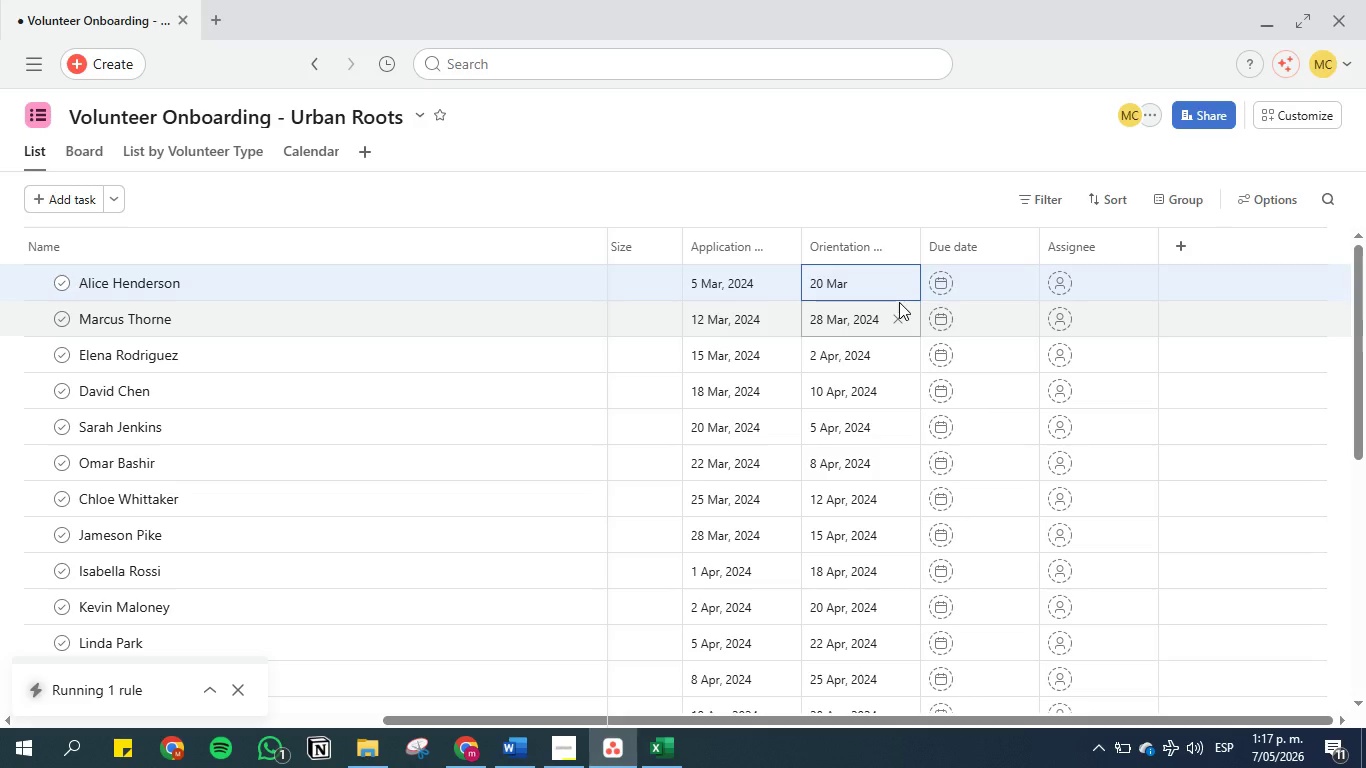 
left_click([880, 323])
 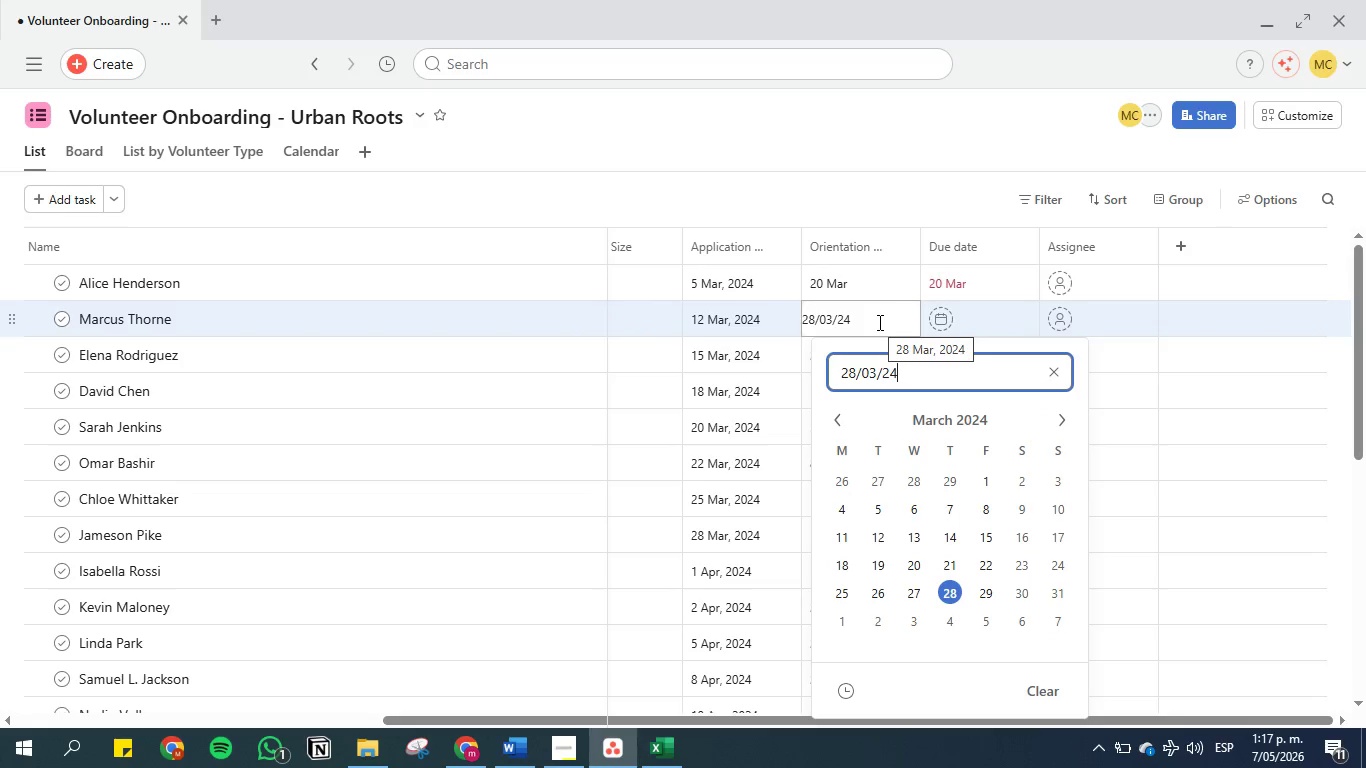 
key(Backspace)
 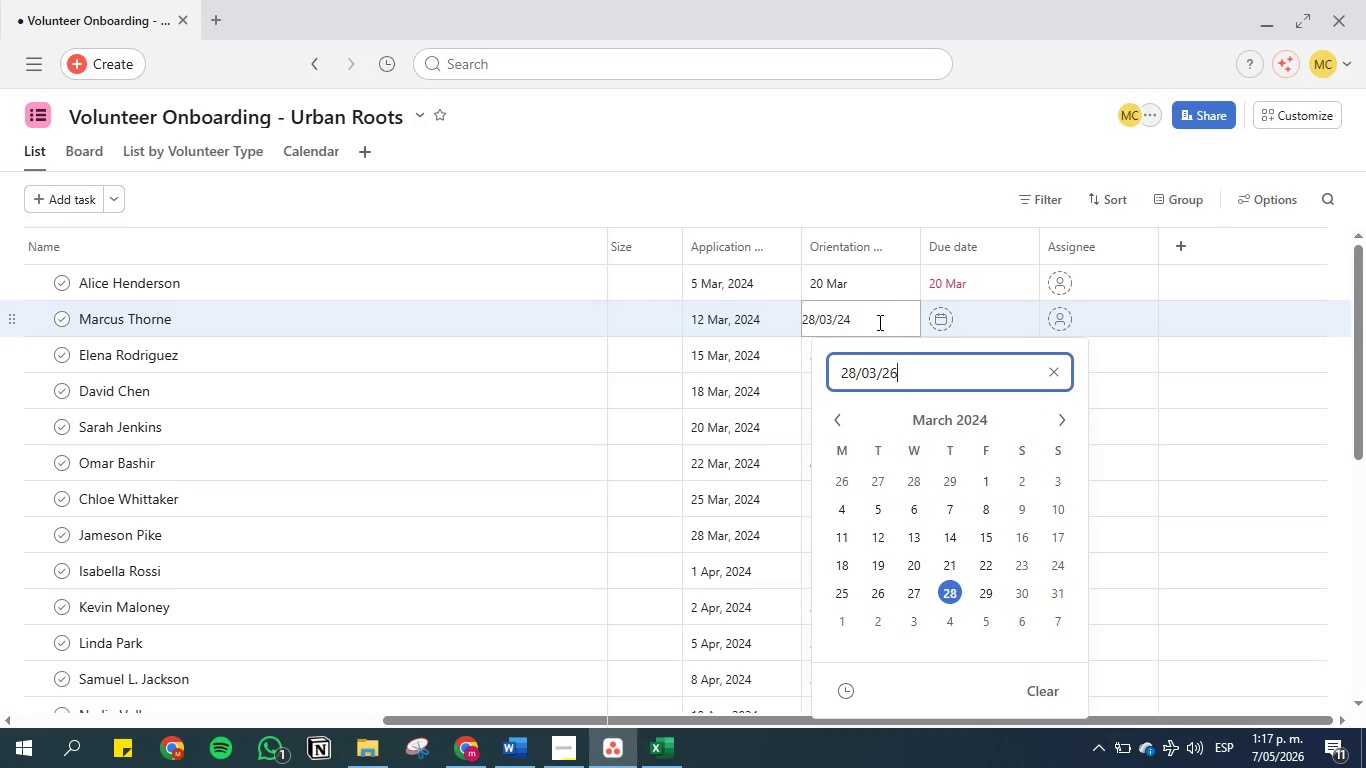 
key(6)
 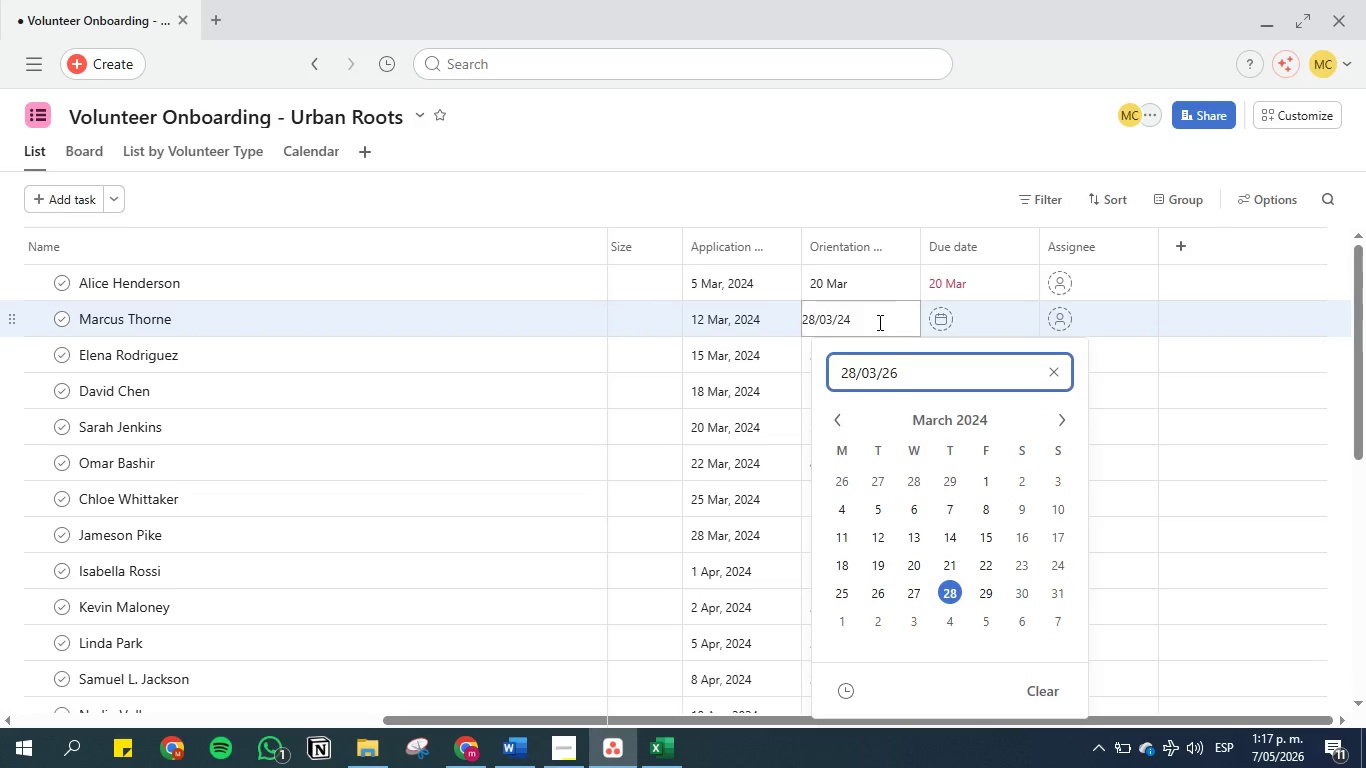 
key(Enter)
 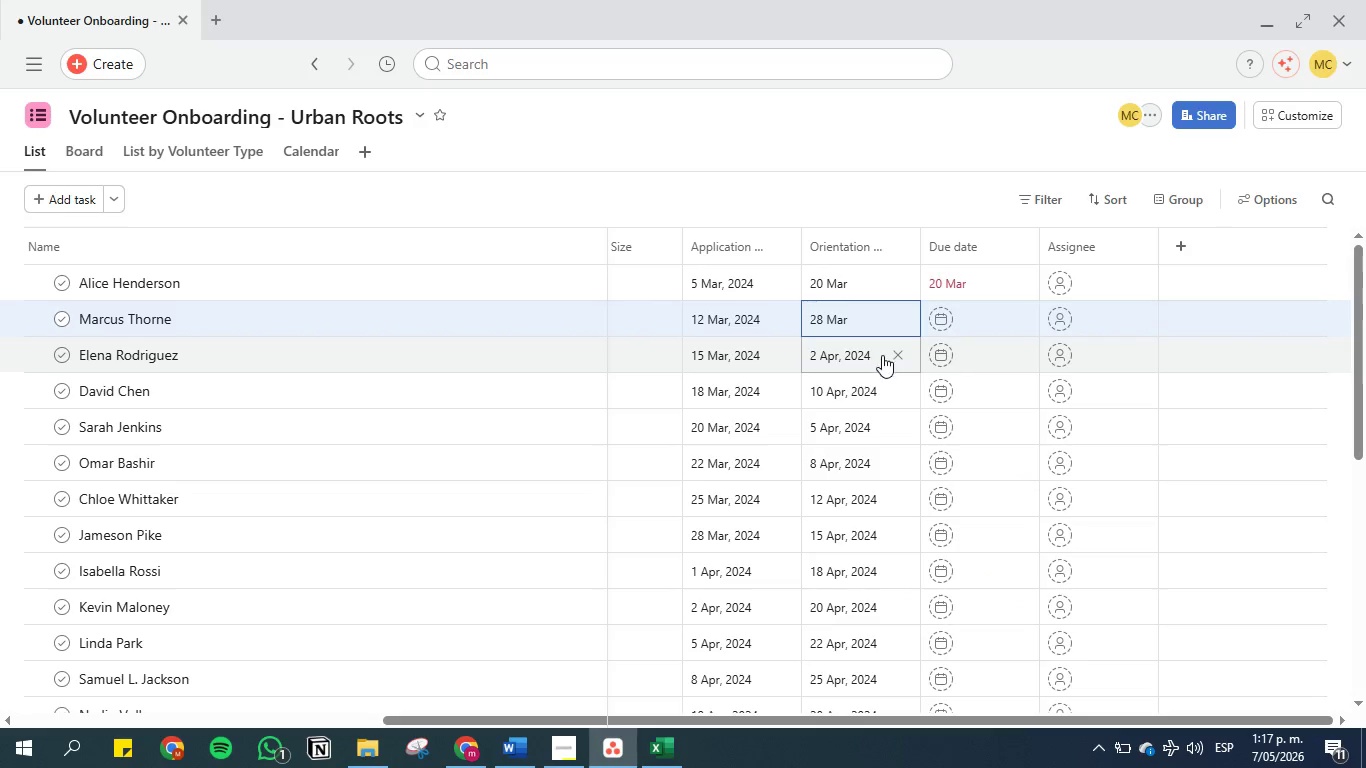 
left_click([882, 359])
 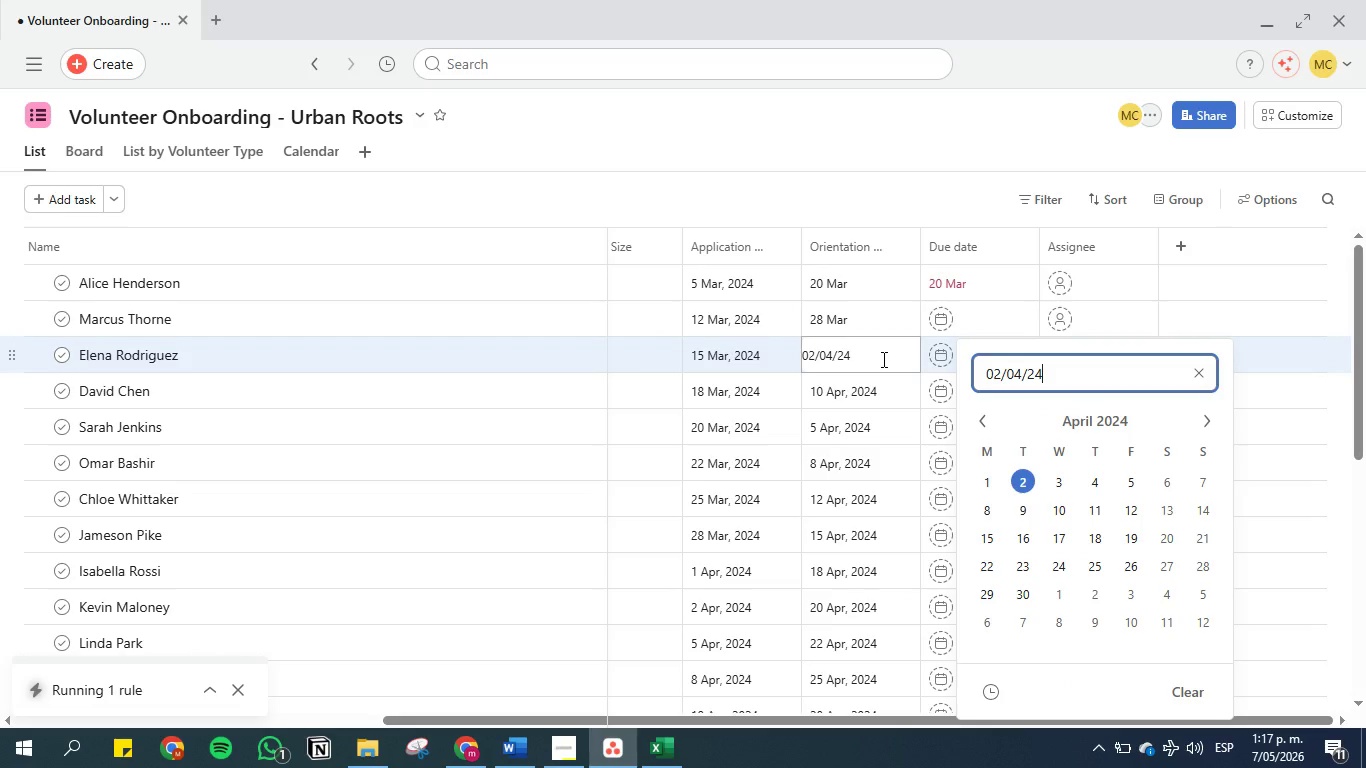 
key(Backspace)
 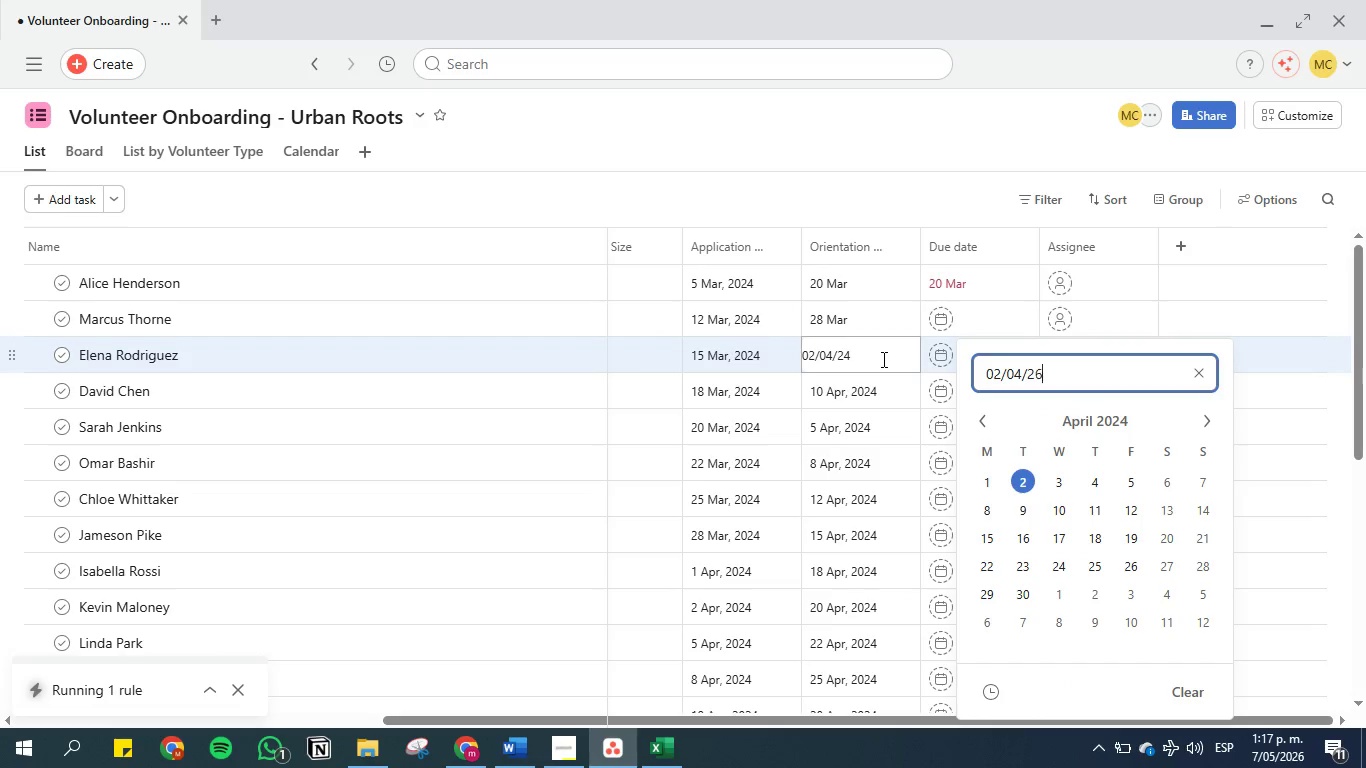 
key(6)
 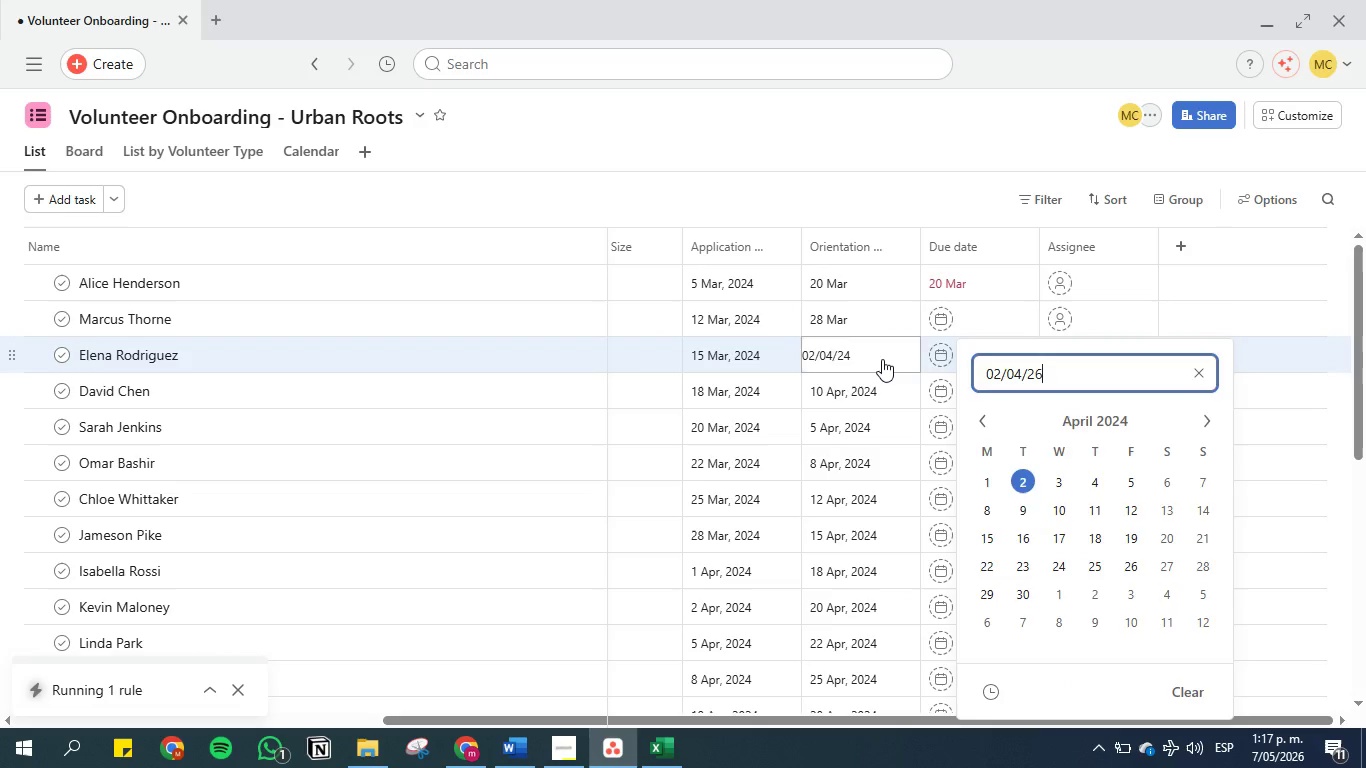 
key(Enter)
 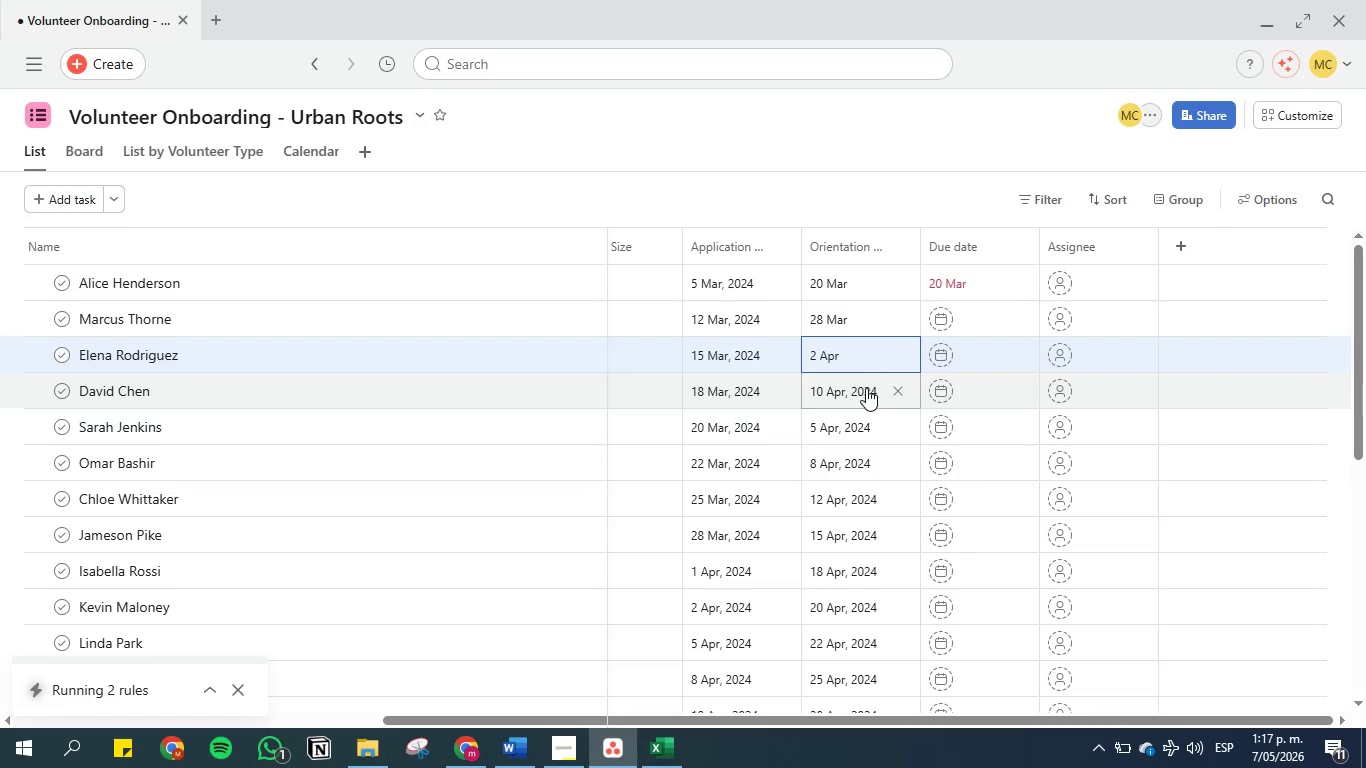 
left_click([878, 392])
 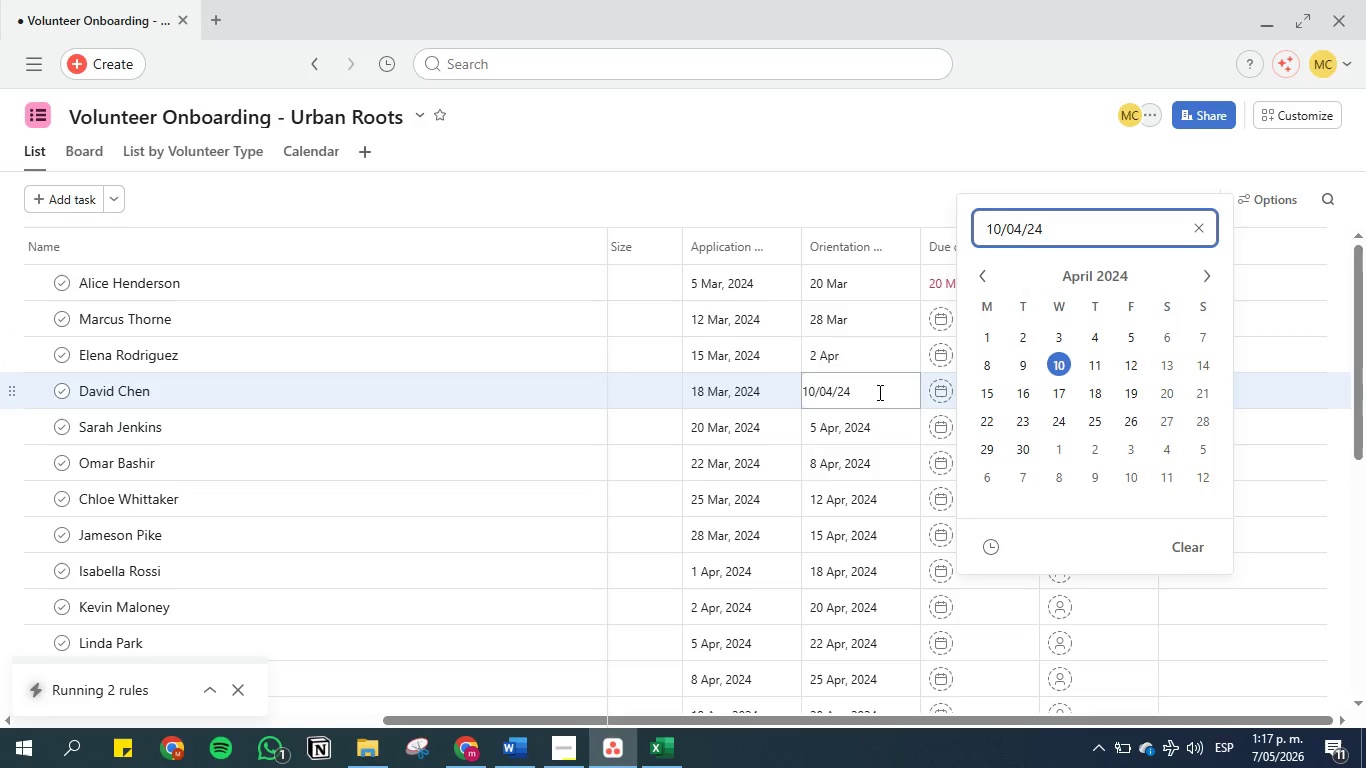 
key(Backspace)
 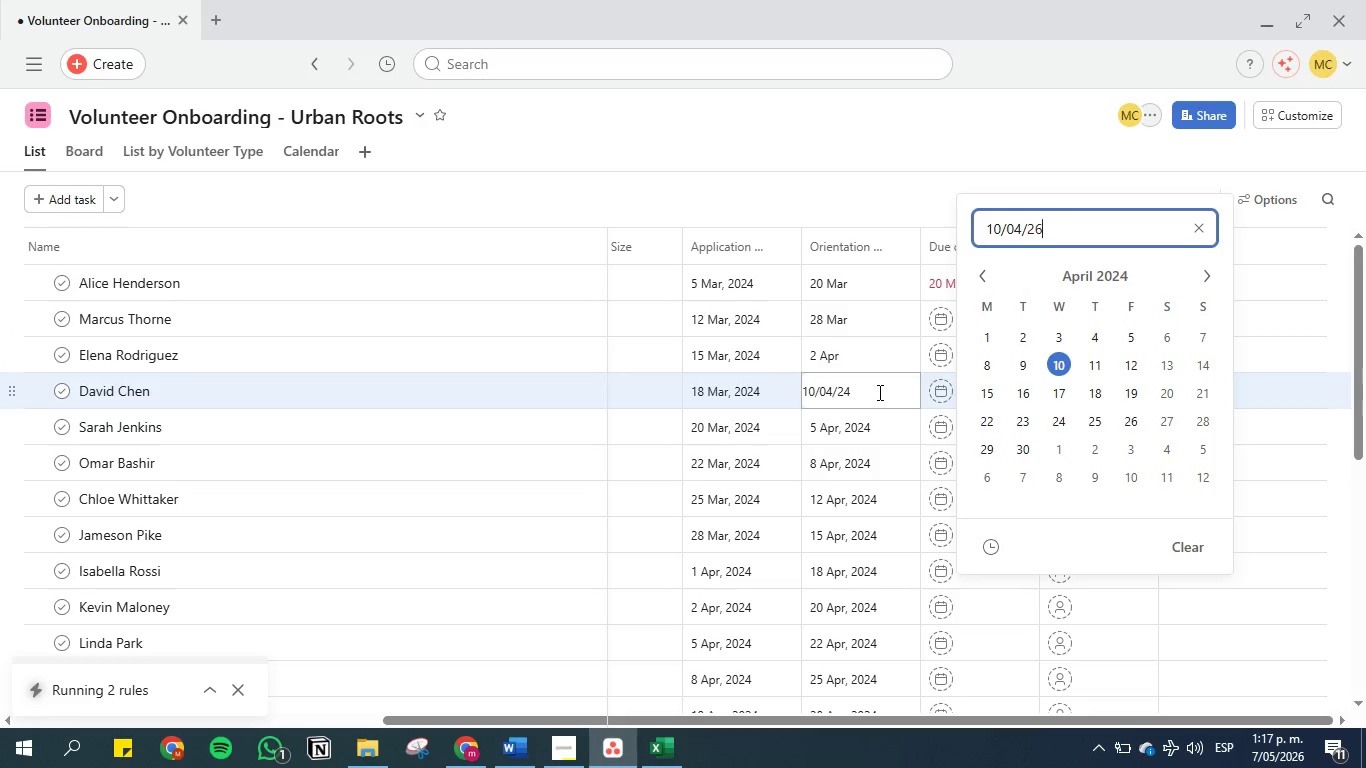 
key(6)
 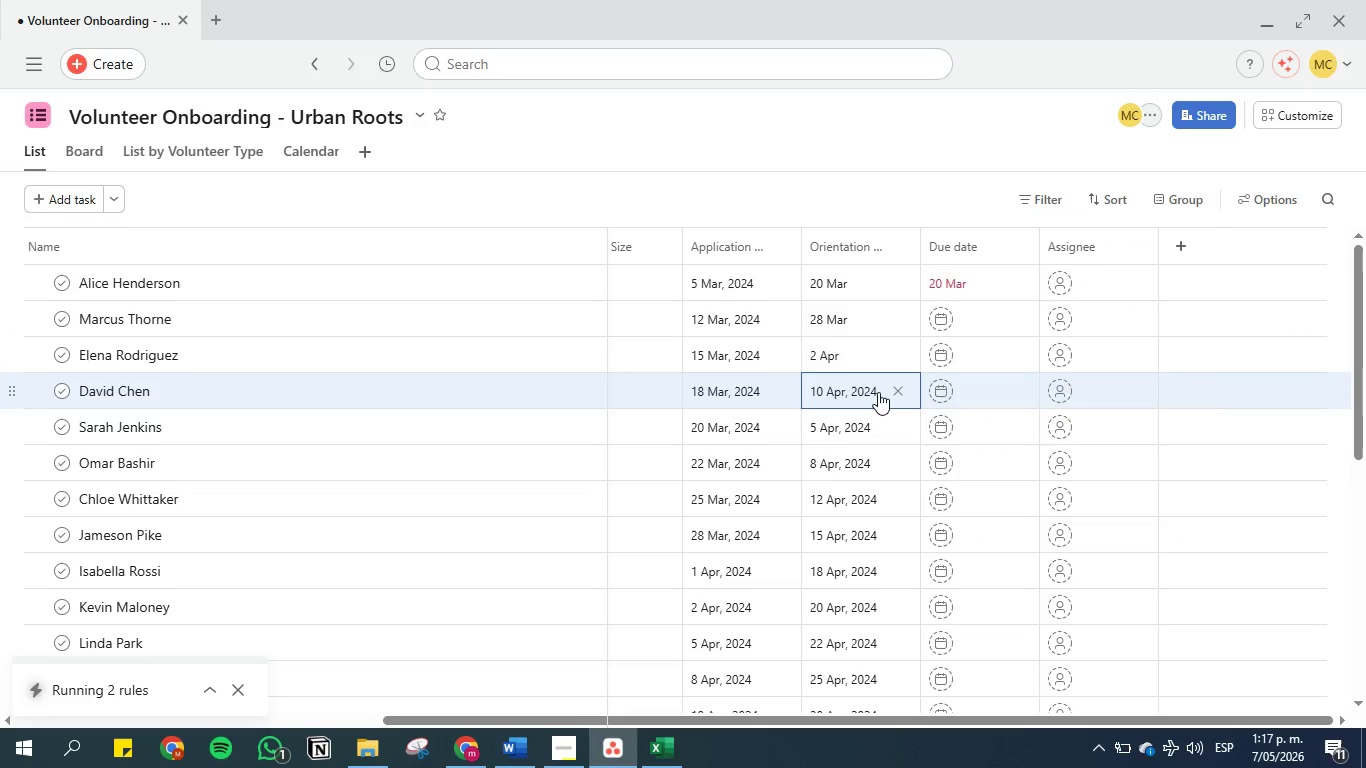 
key(Enter)
 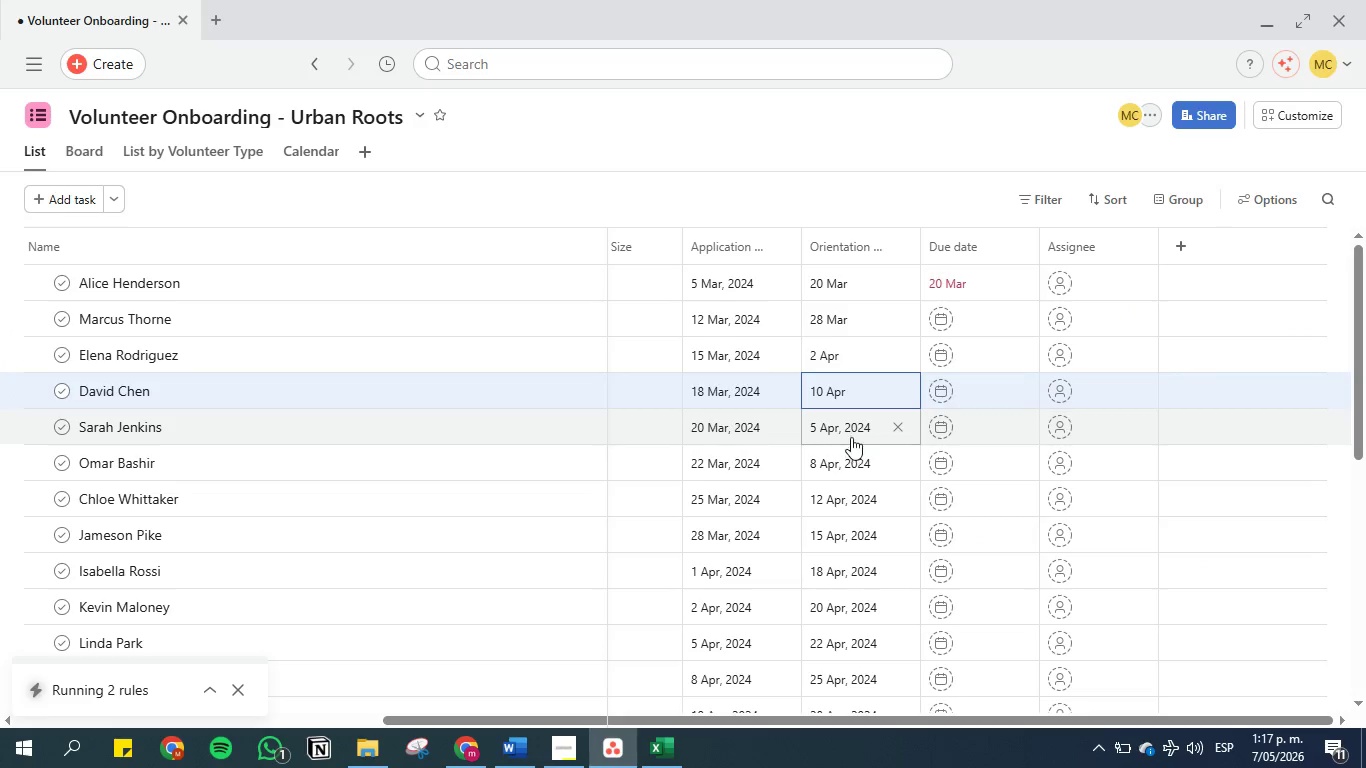 
left_click([878, 430])
 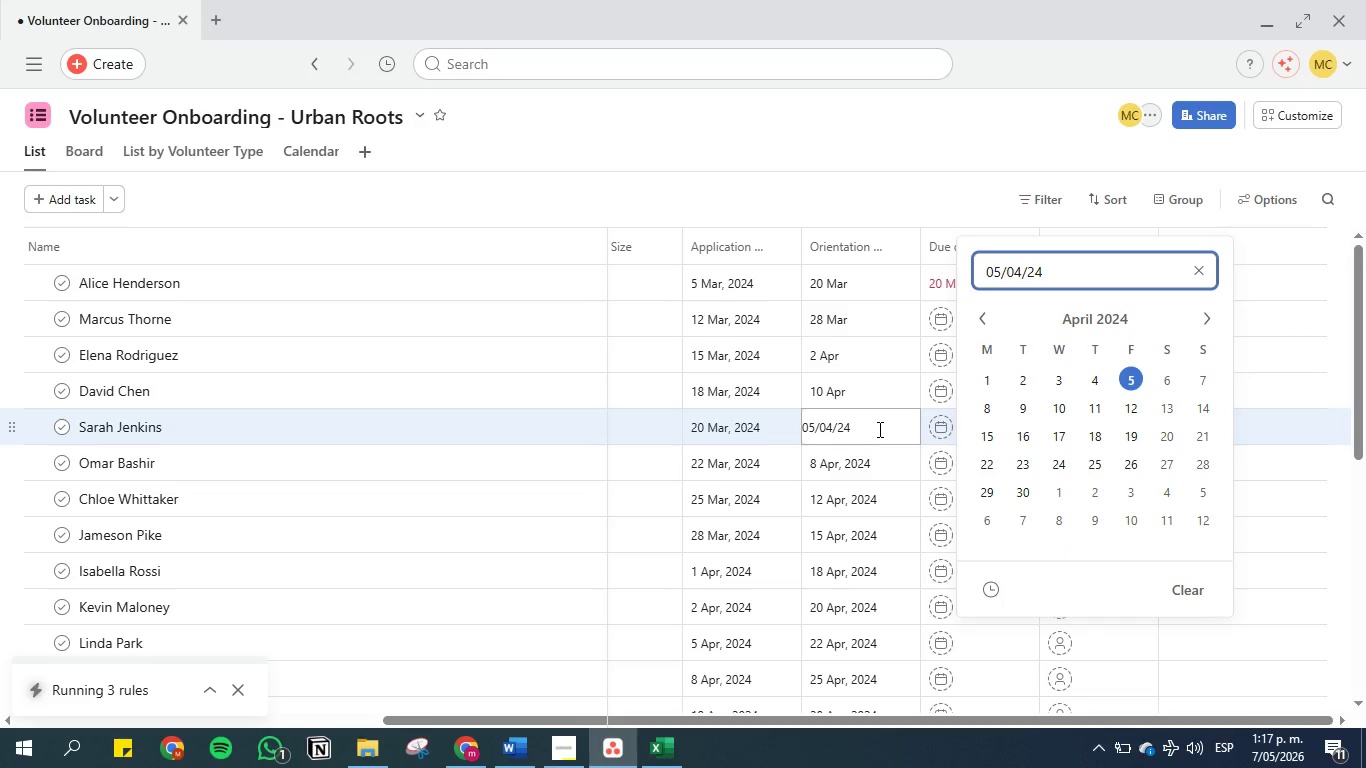 
key(Backspace)
 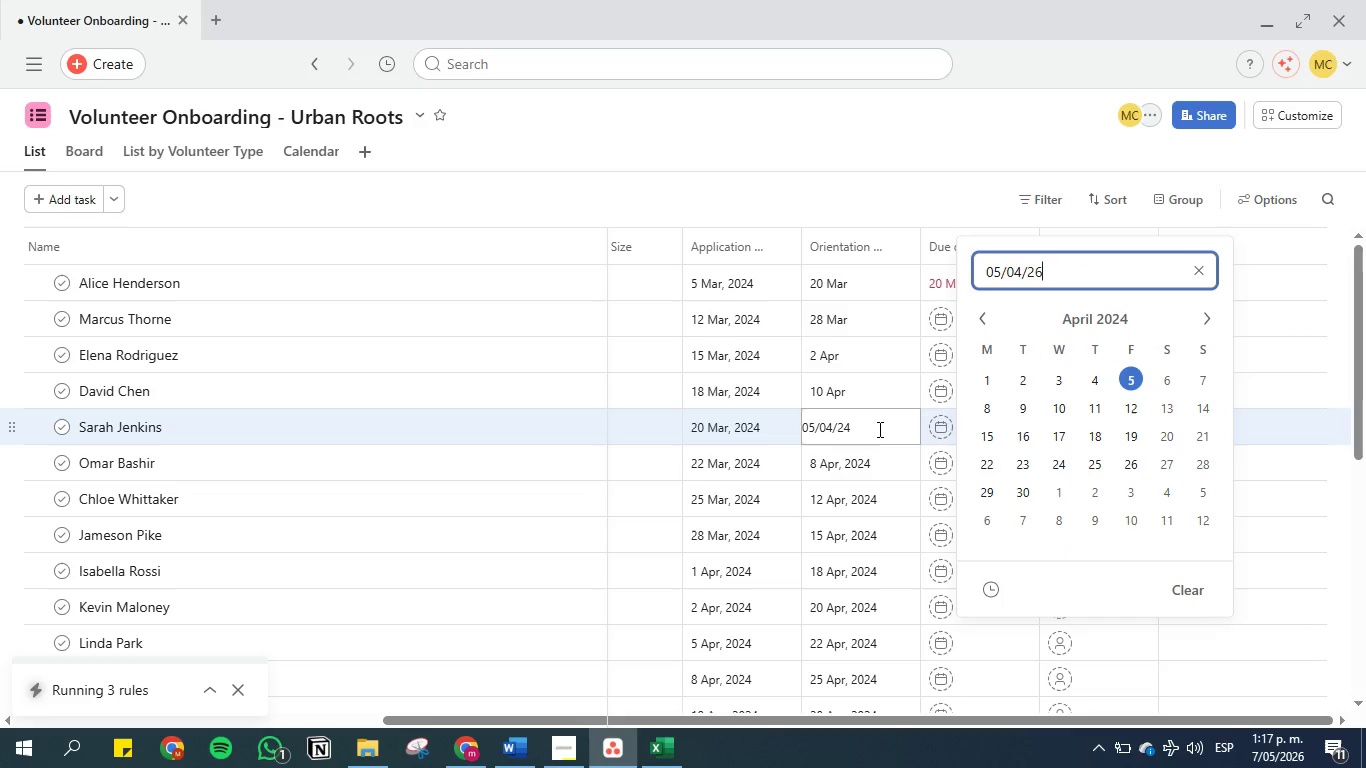 
key(6)
 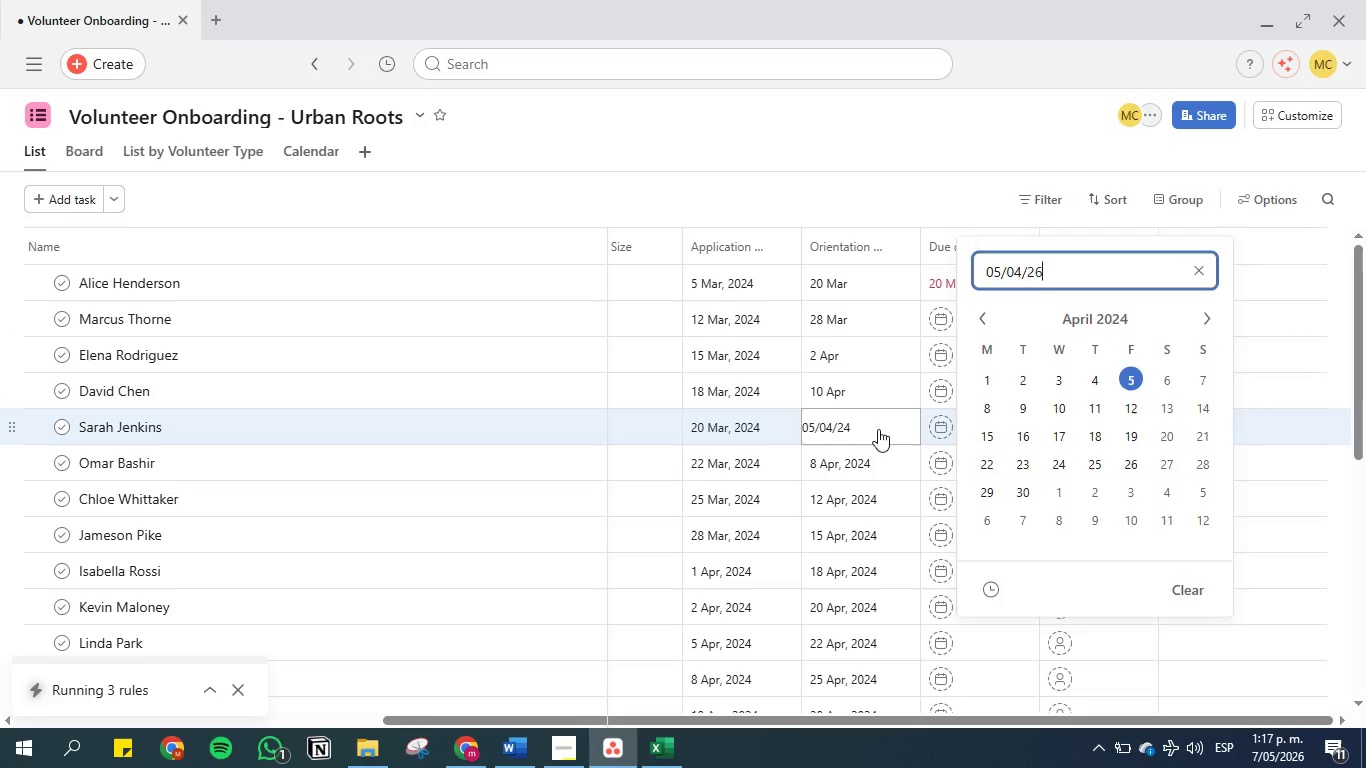 
key(Enter)
 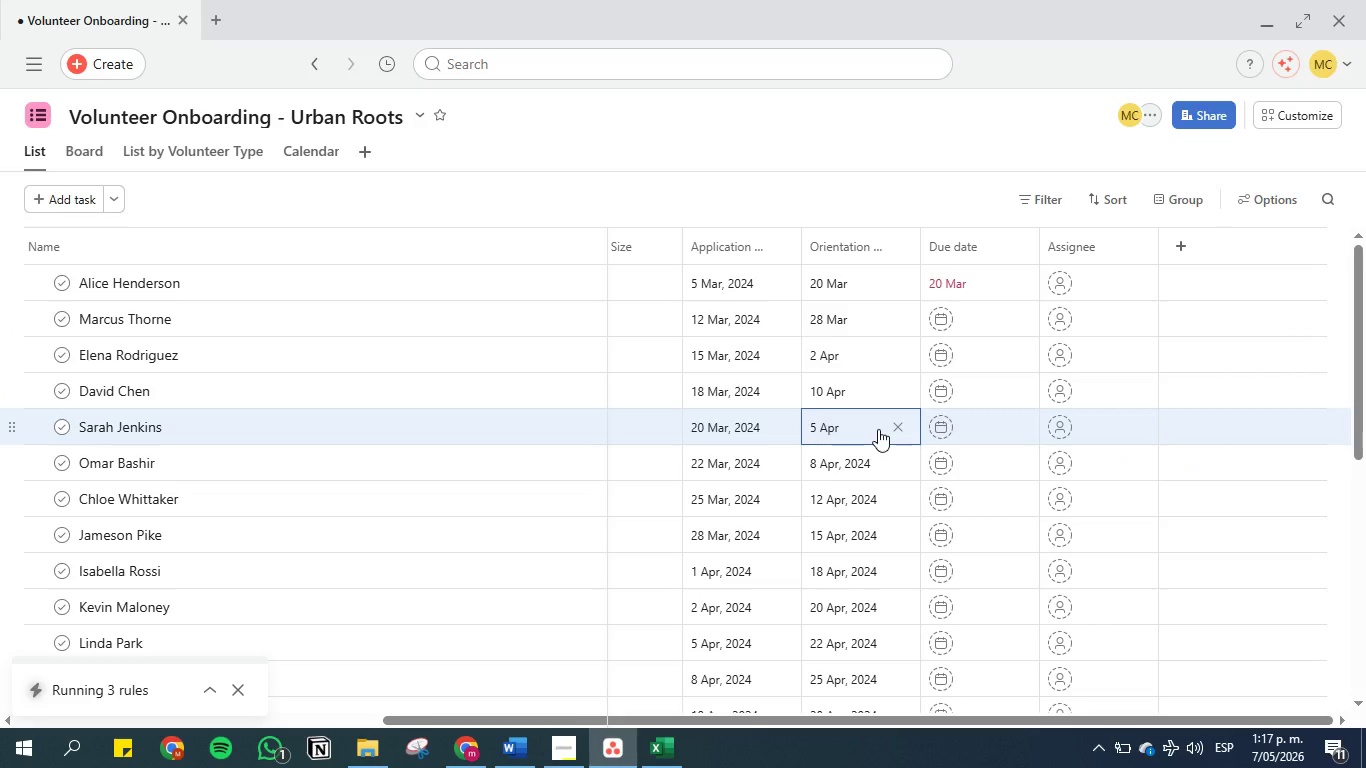 
scroll: coordinate [878, 429], scroll_direction: down, amount: 1.0
 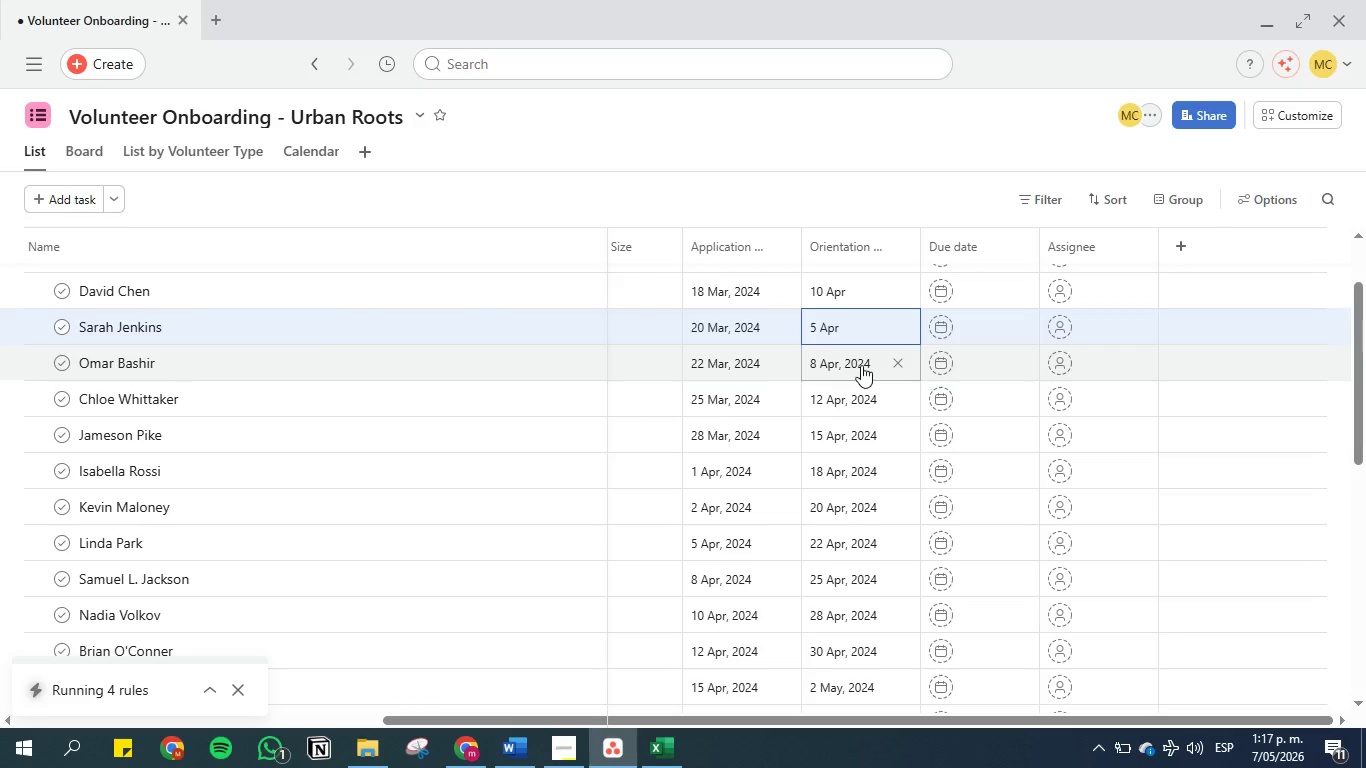 
left_click([864, 363])
 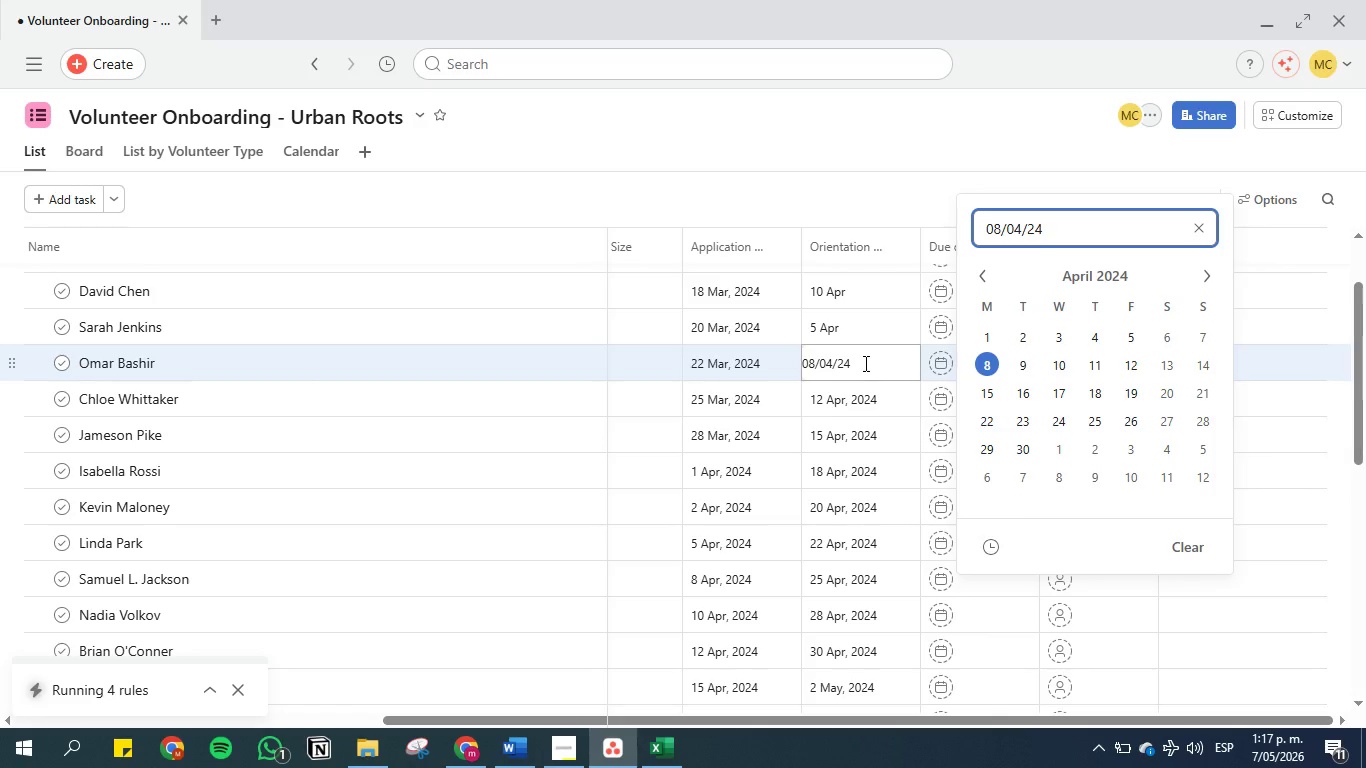 
key(Backspace)
 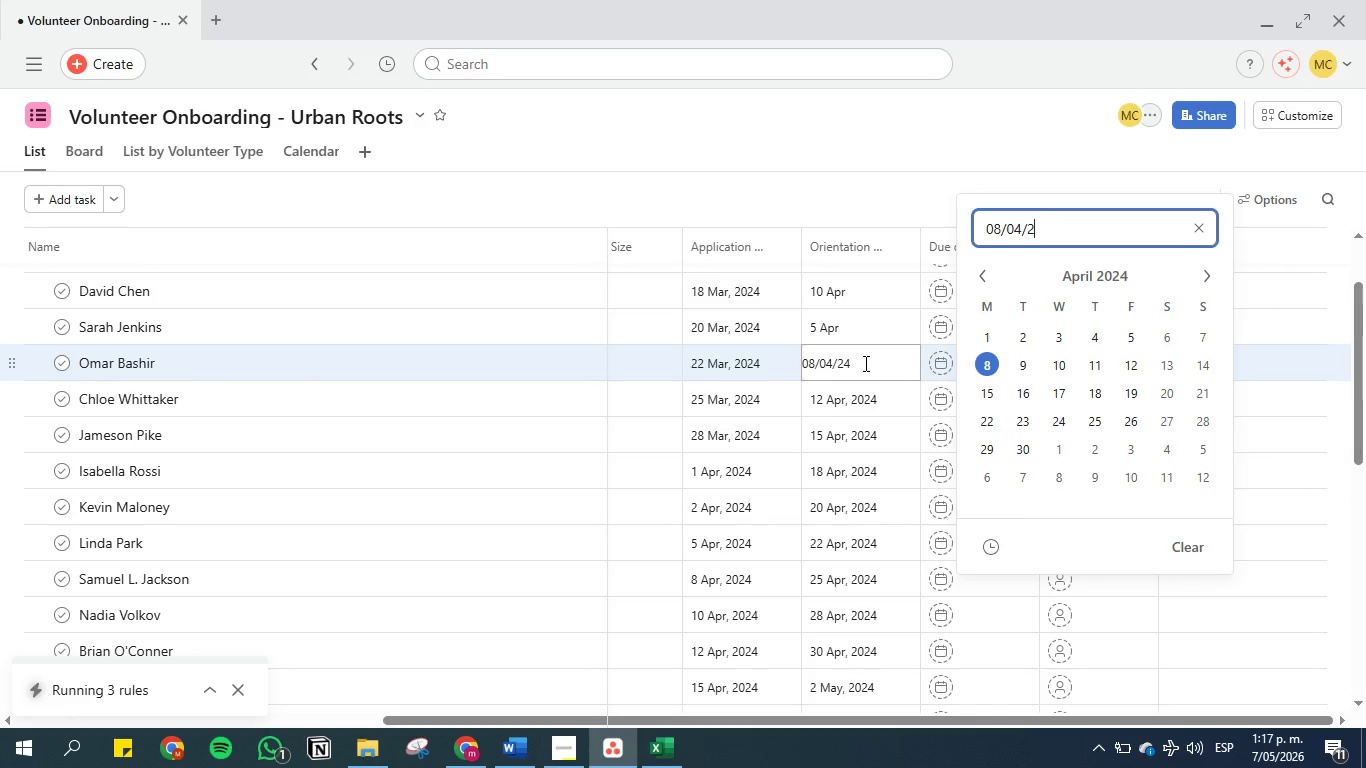 
key(6)
 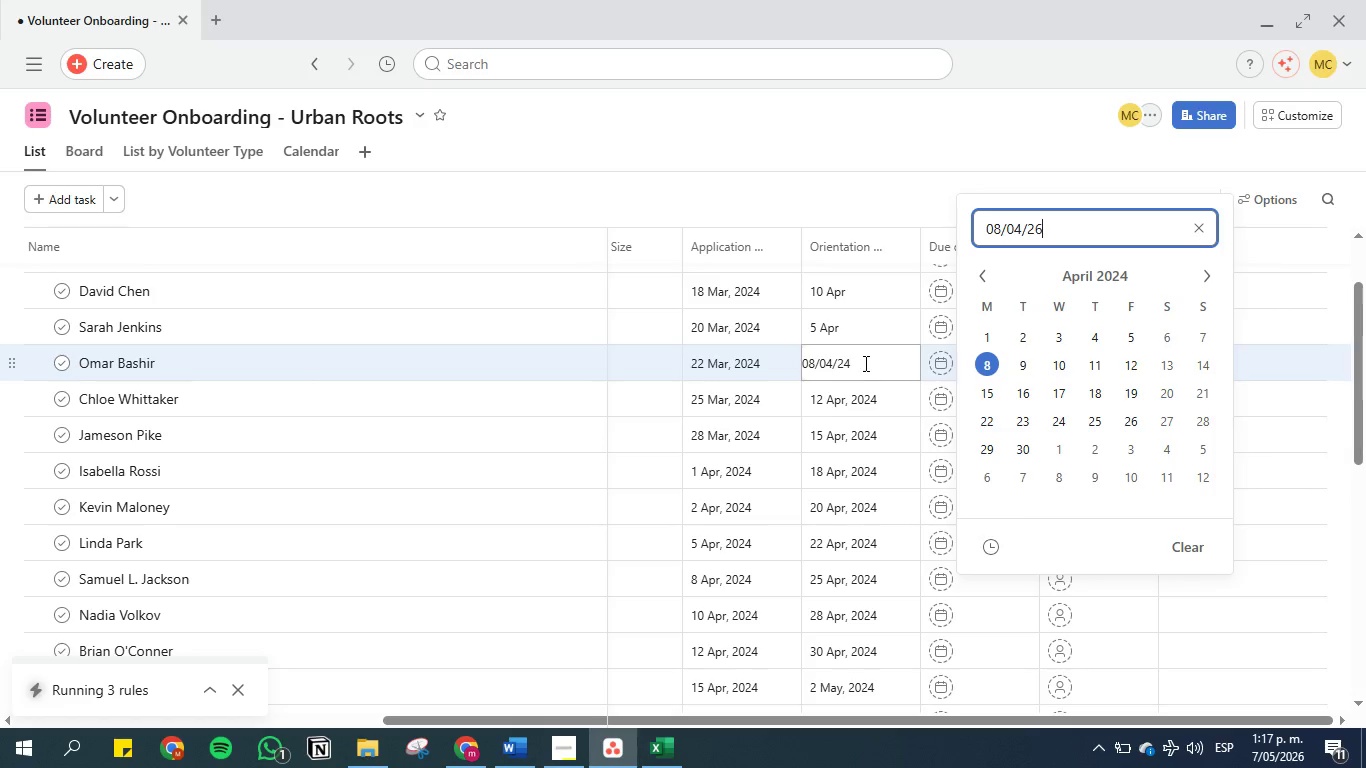 
key(Enter)
 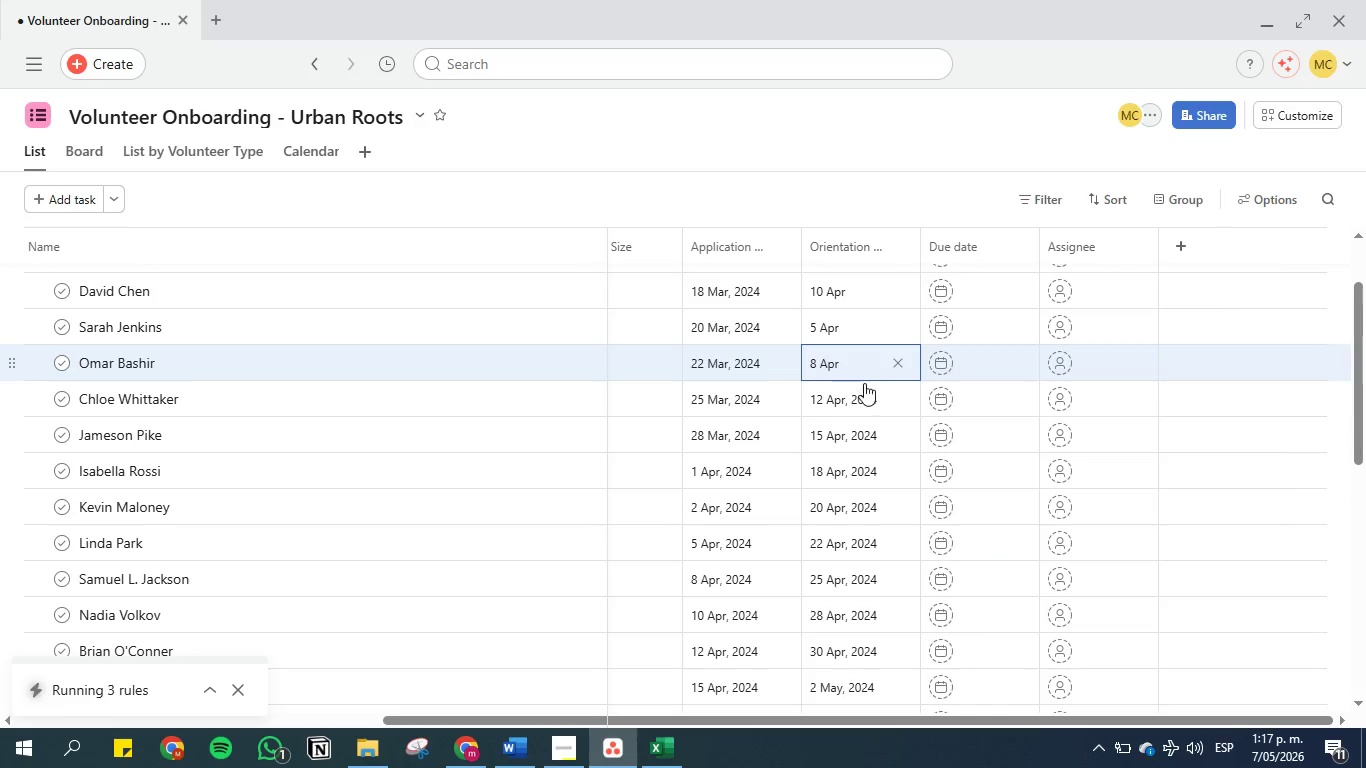 
left_click([864, 392])
 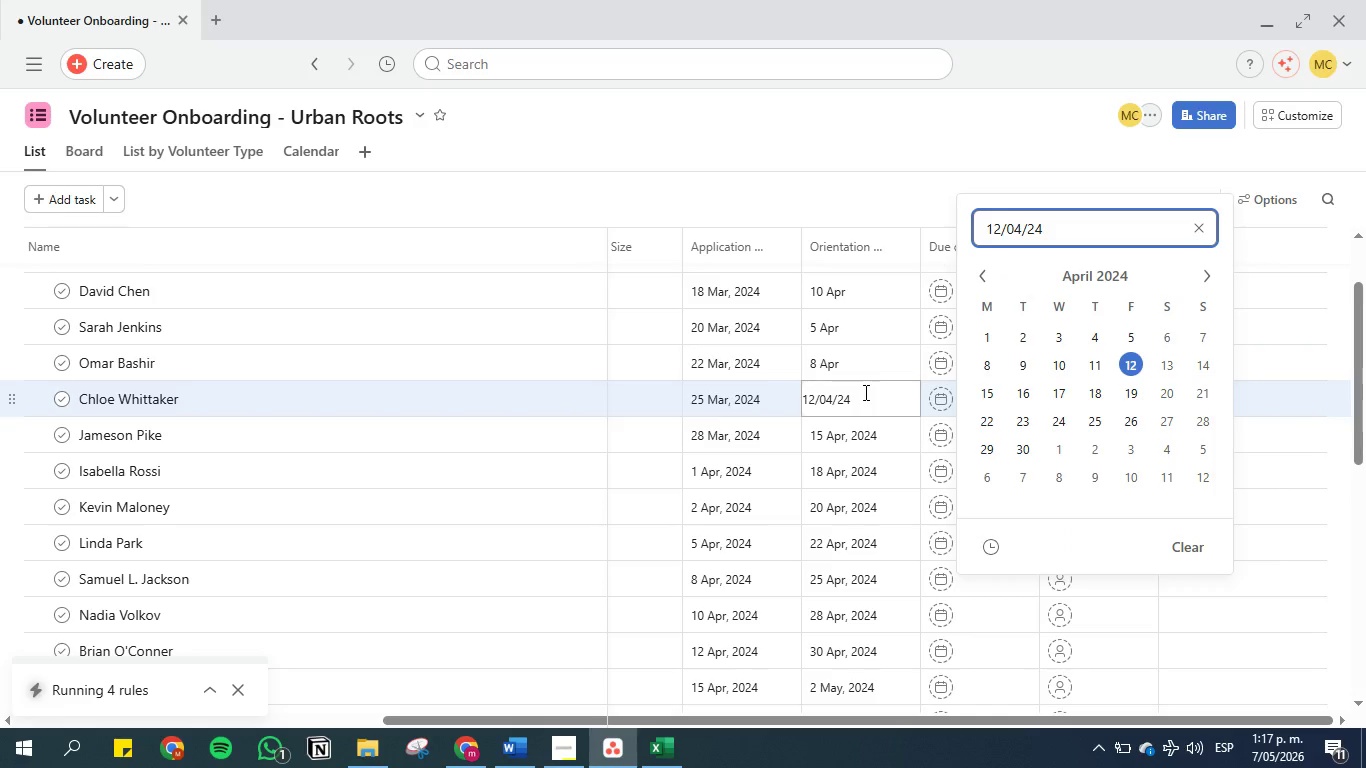 
key(Backspace)
 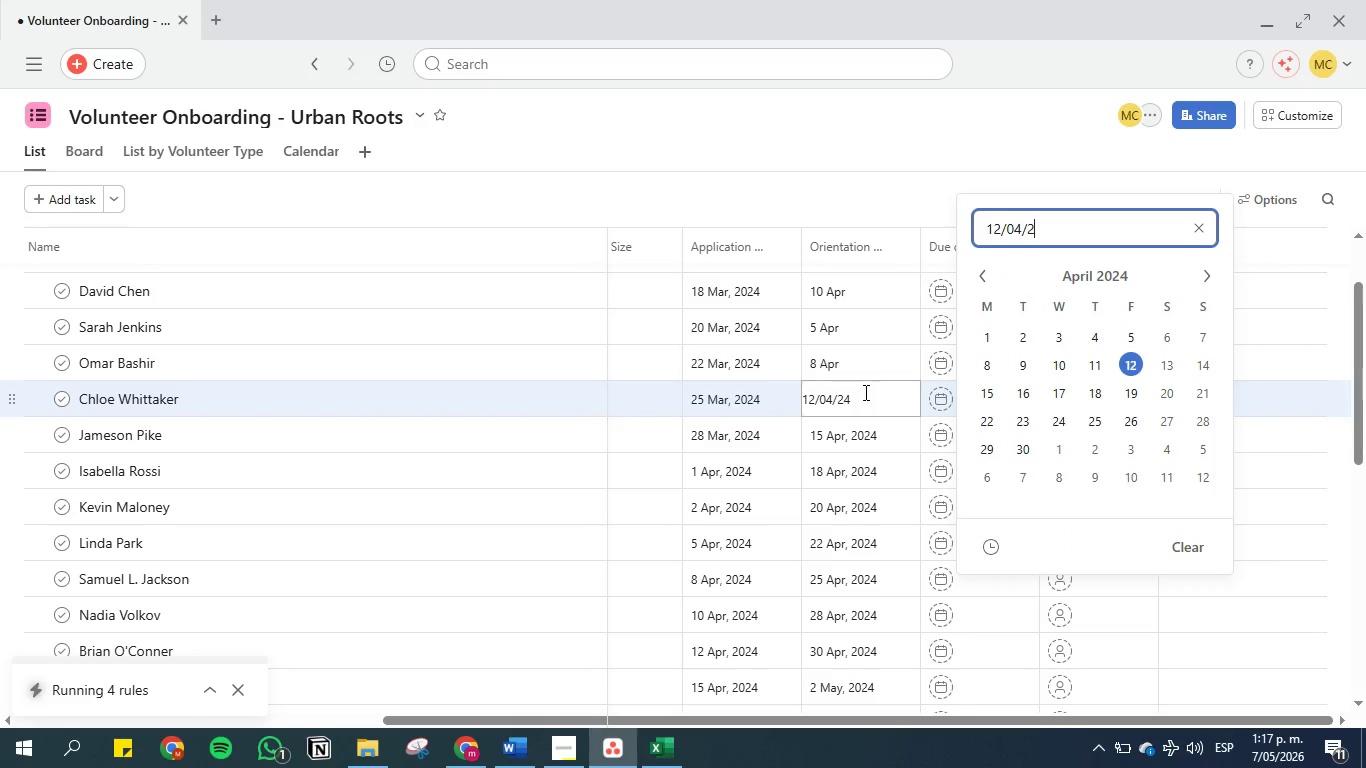 
key(6)
 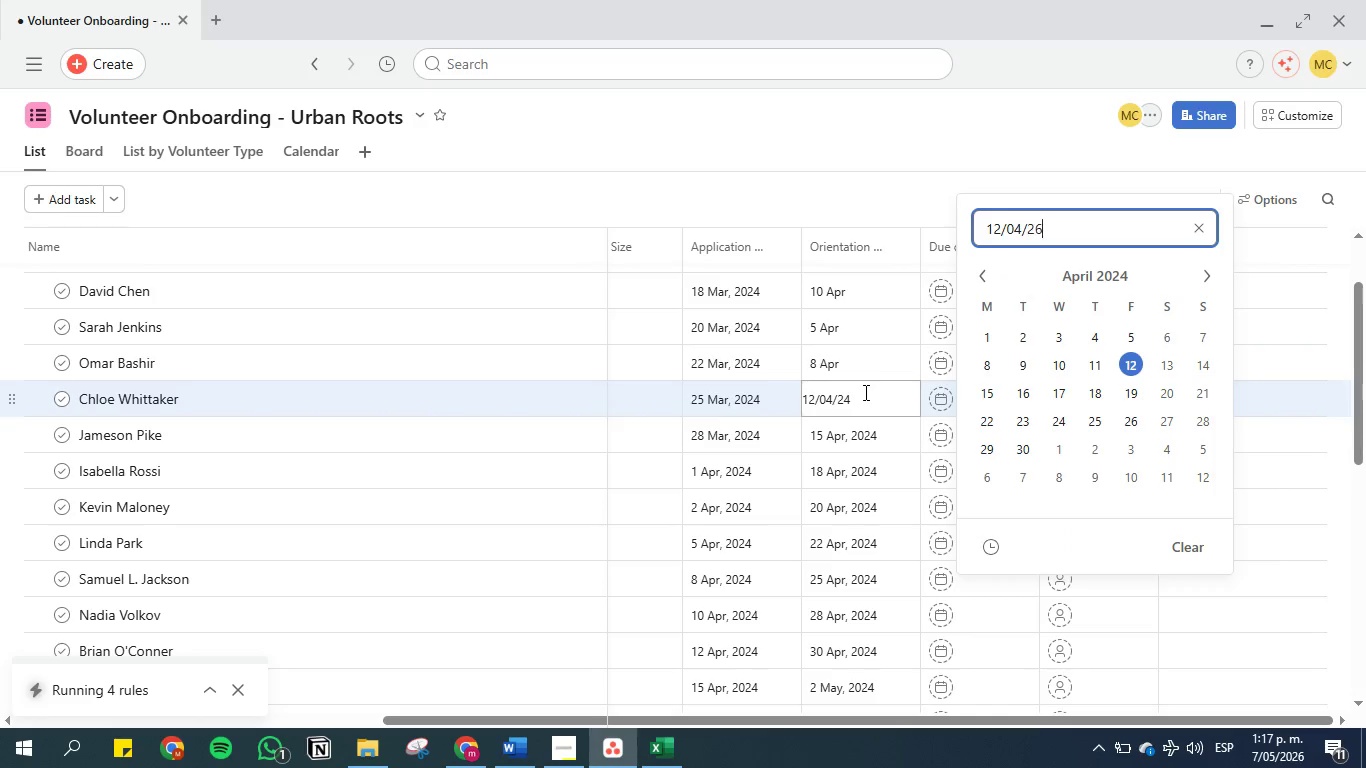 
key(Enter)
 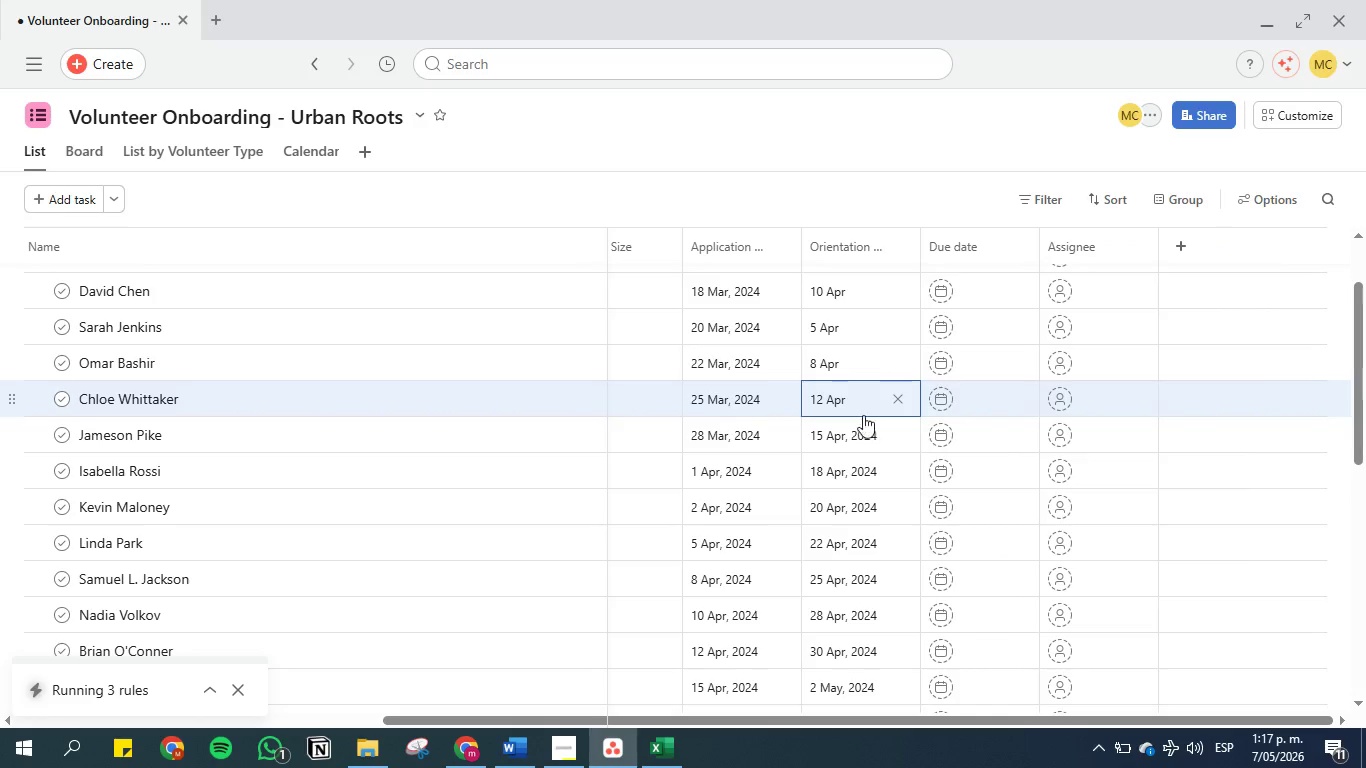 
left_click([863, 426])
 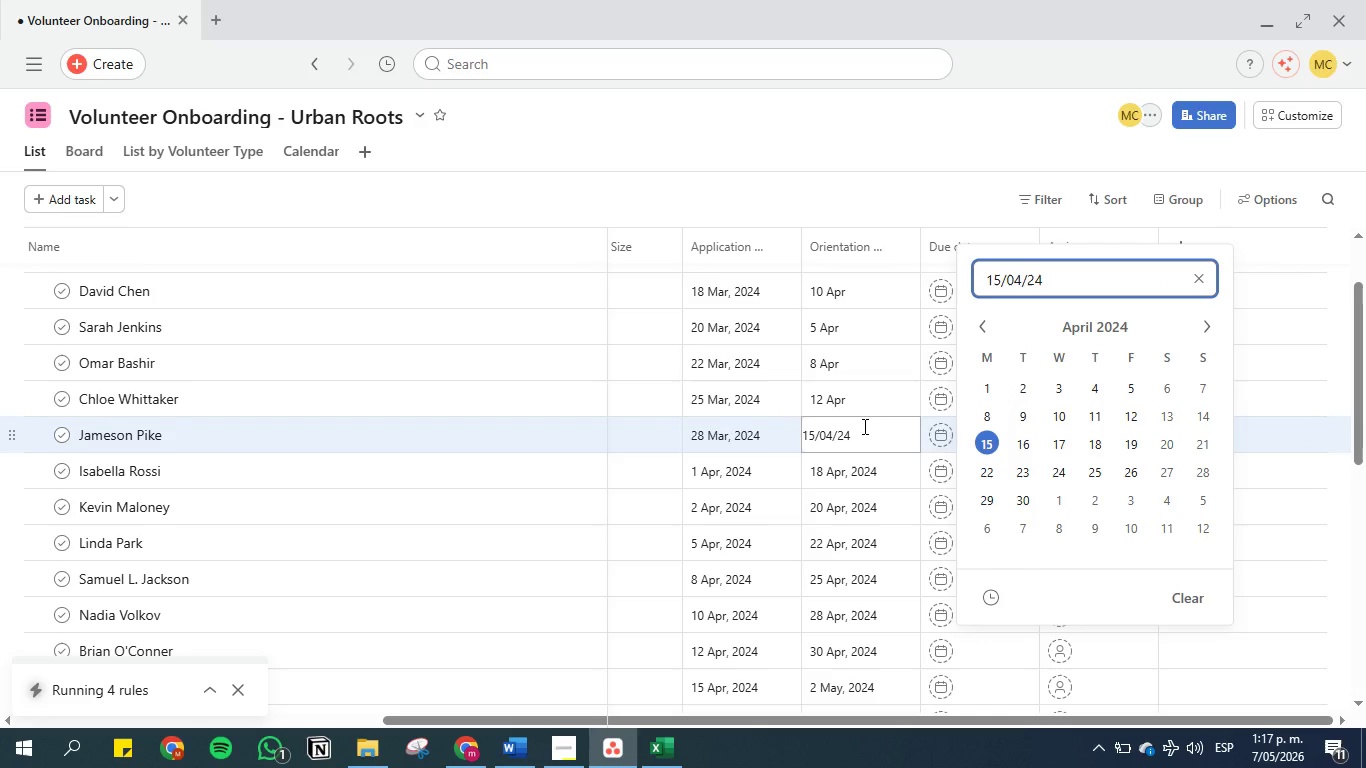 
key(Backspace)
 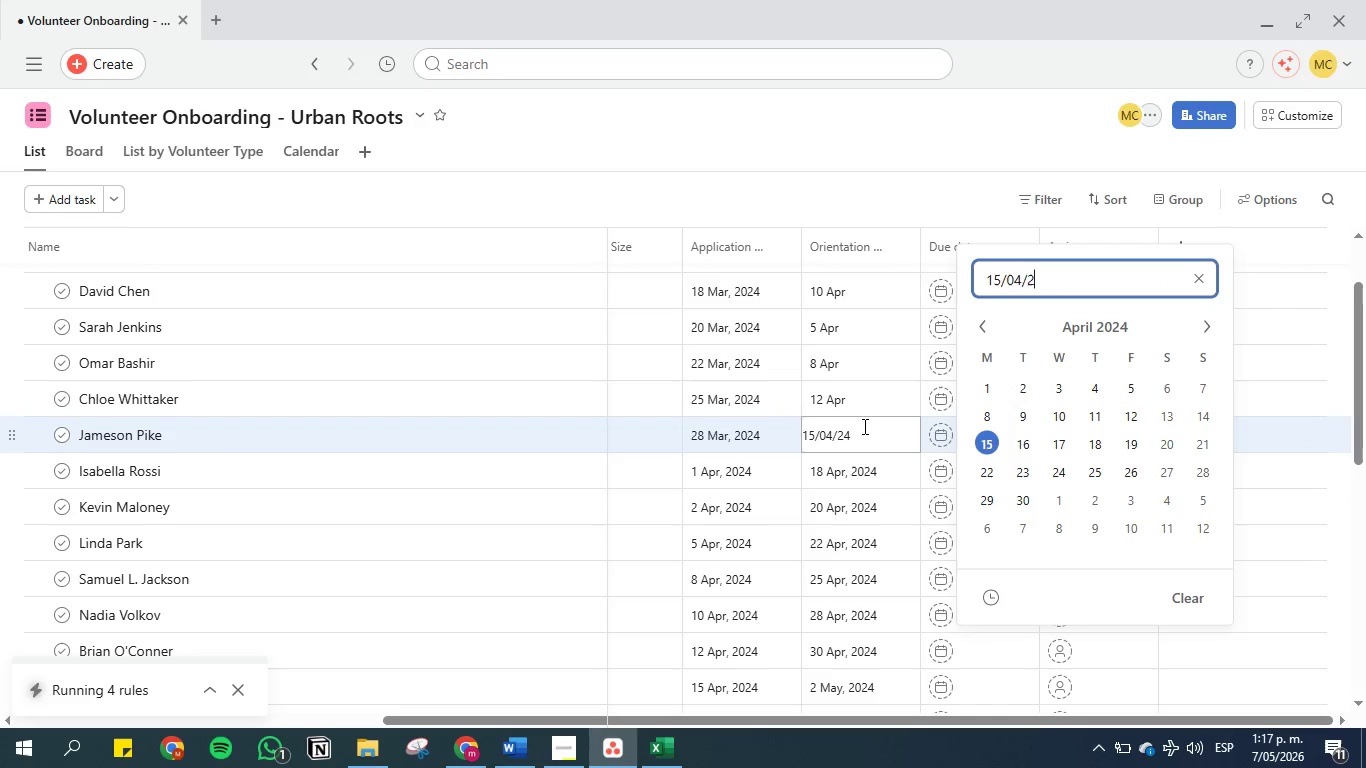 
key(6)
 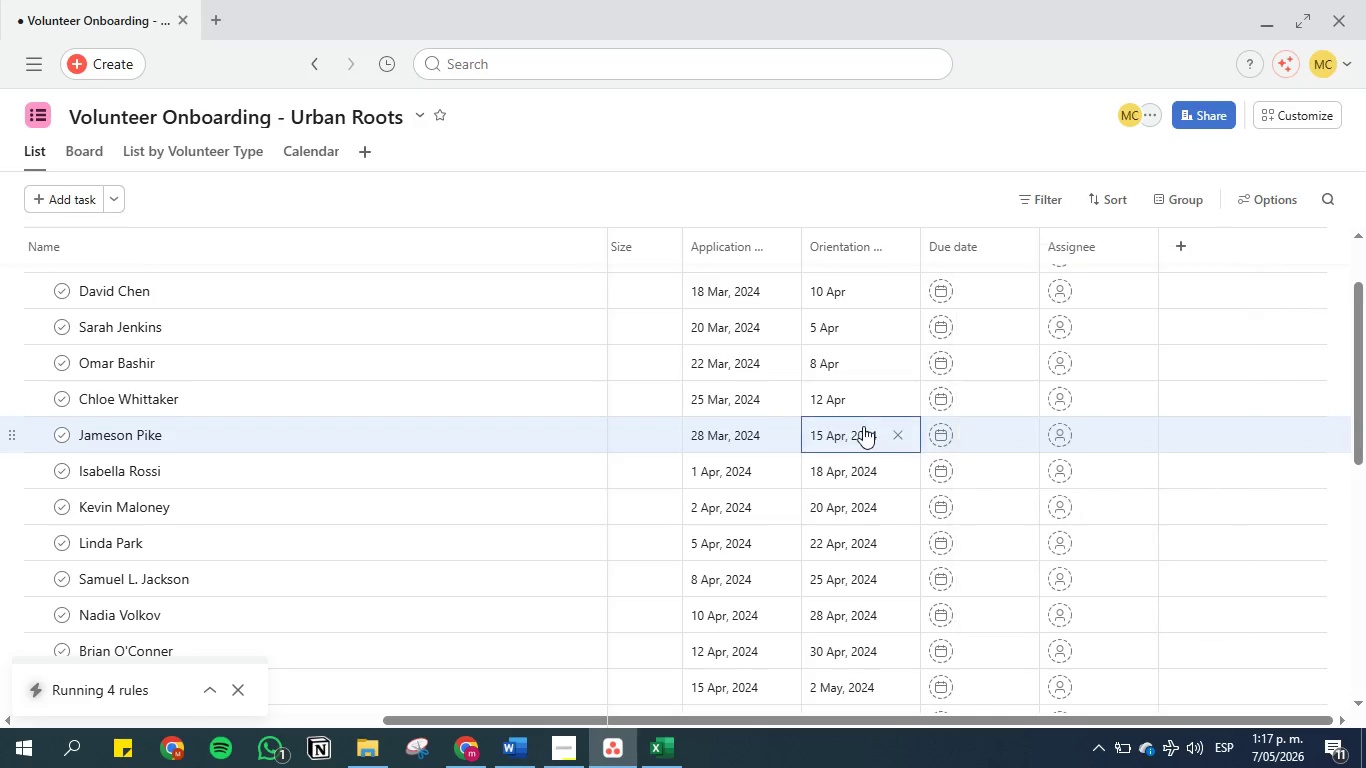 
key(Enter)
 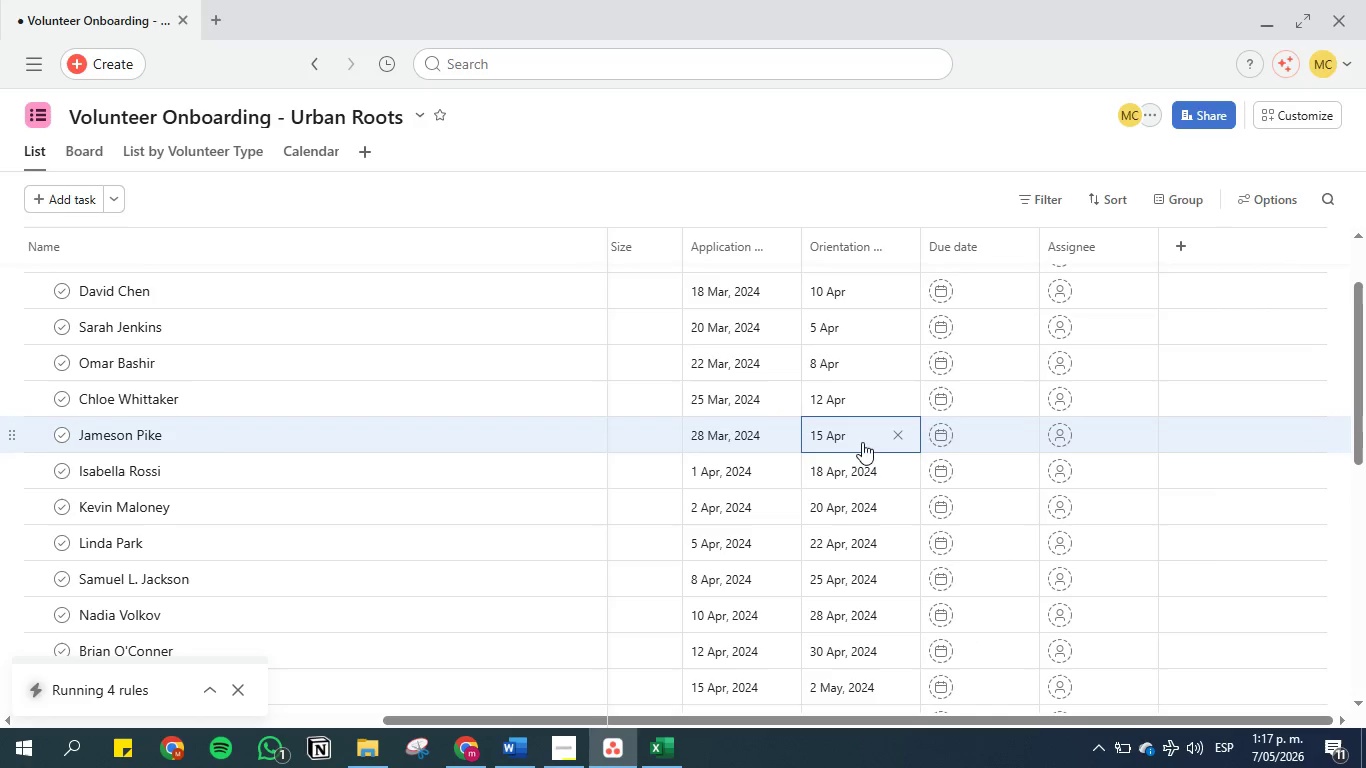 
left_click([863, 469])
 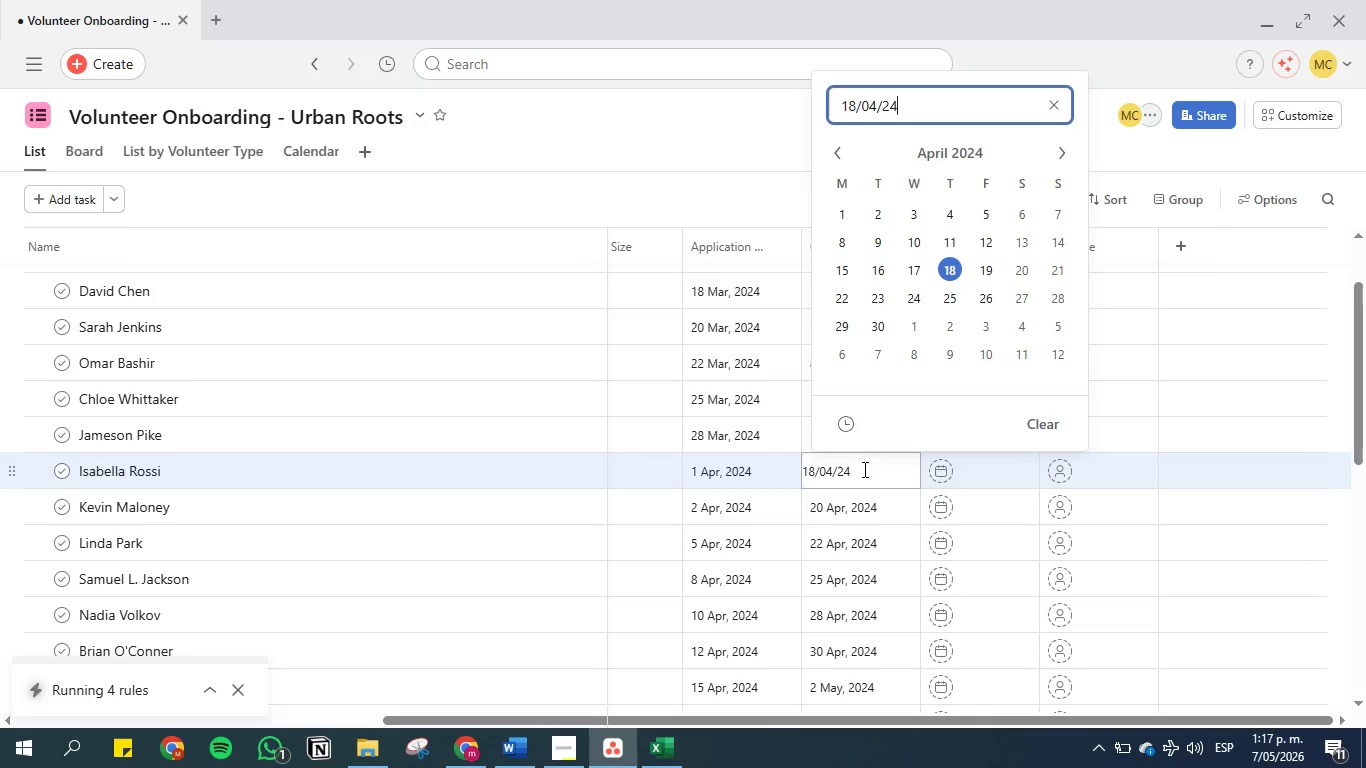 
key(Backspace)
 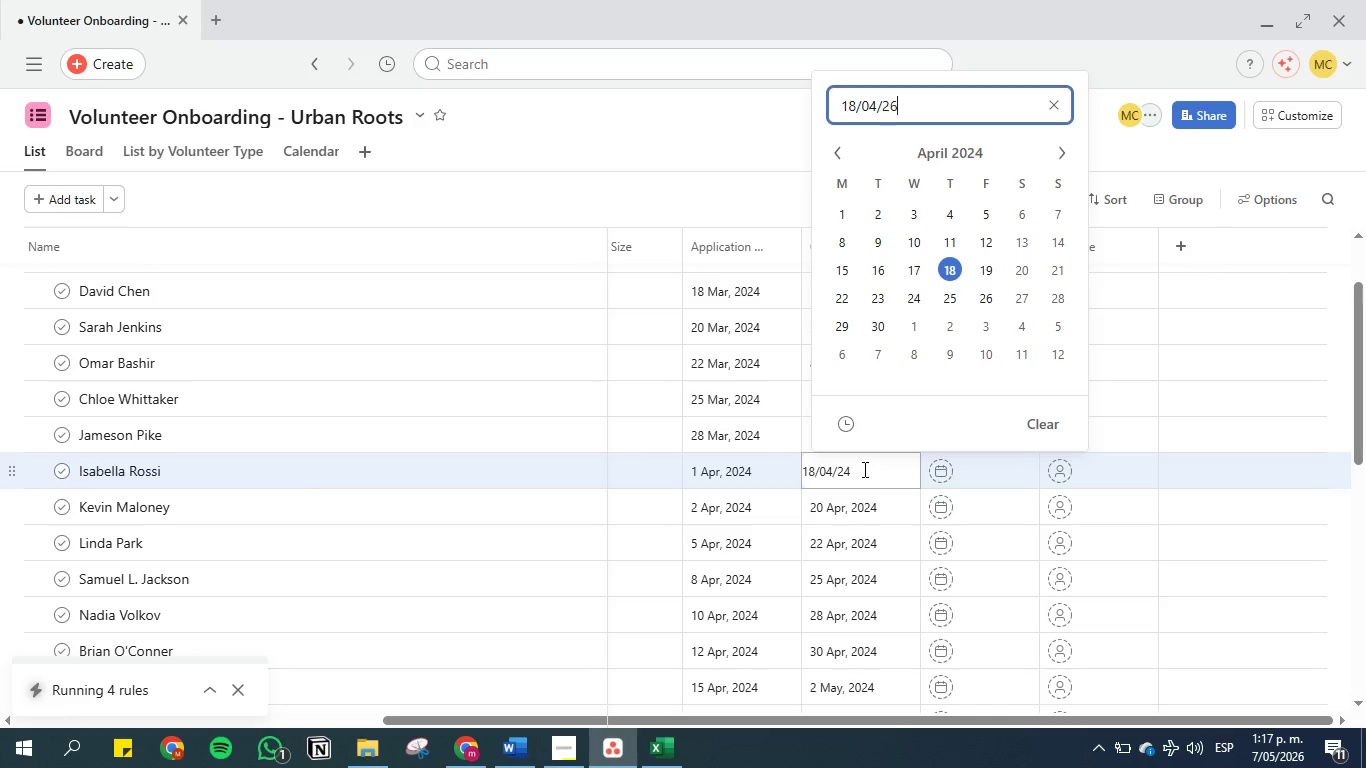 
key(6)
 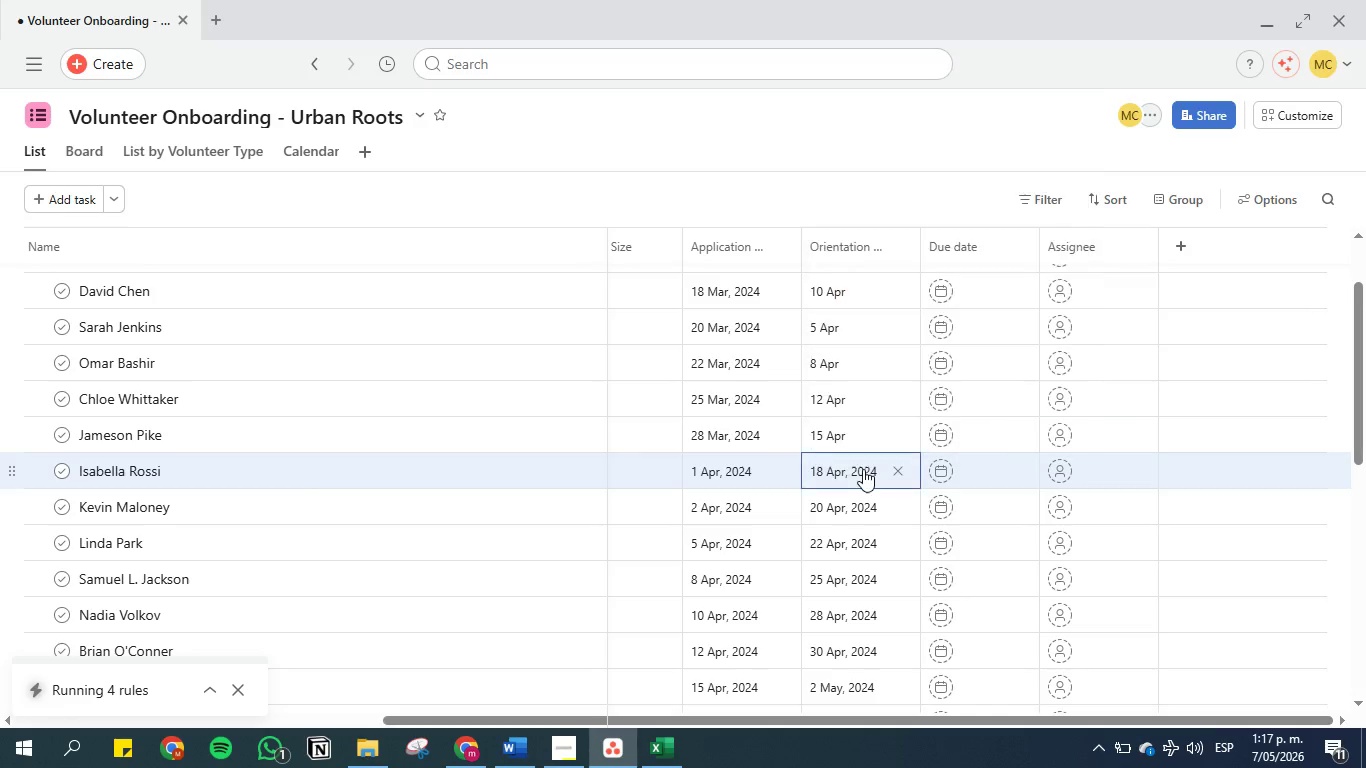 
key(Enter)
 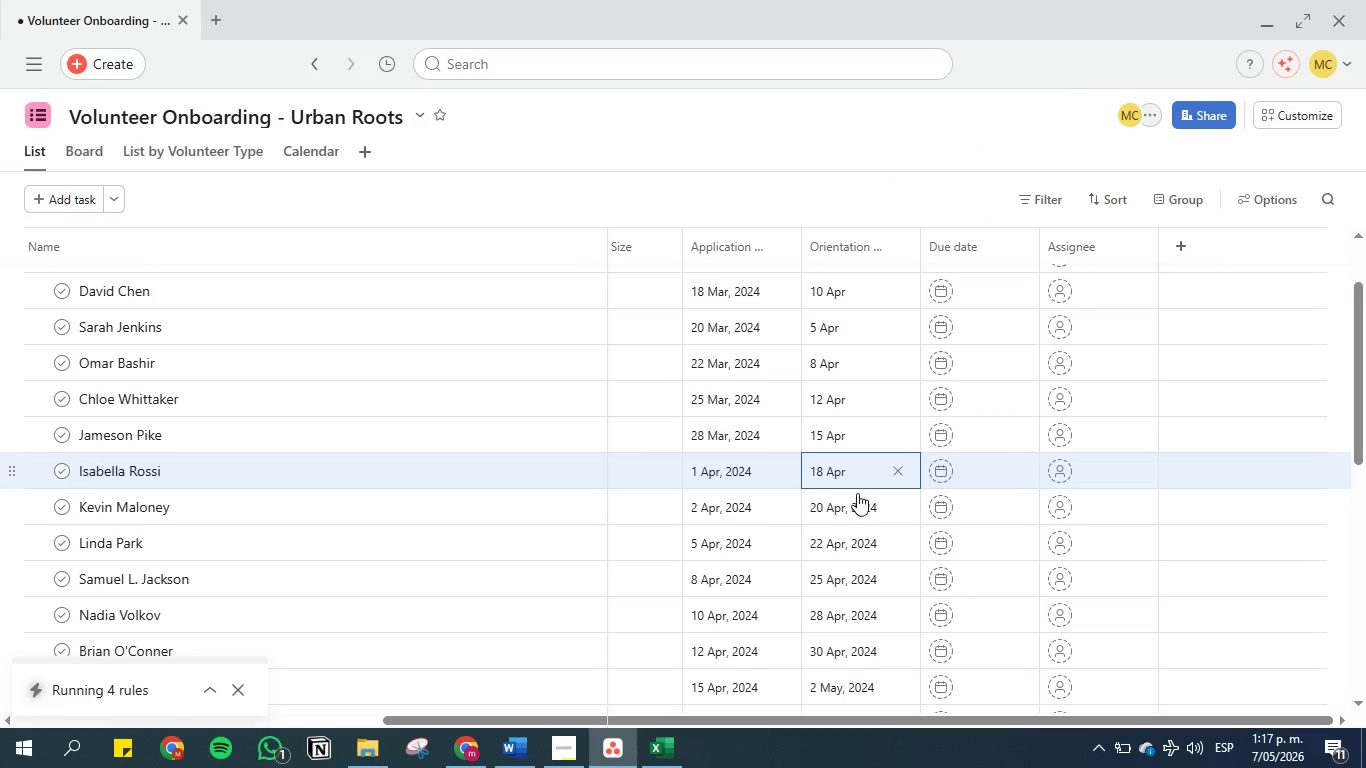 
left_click([858, 503])
 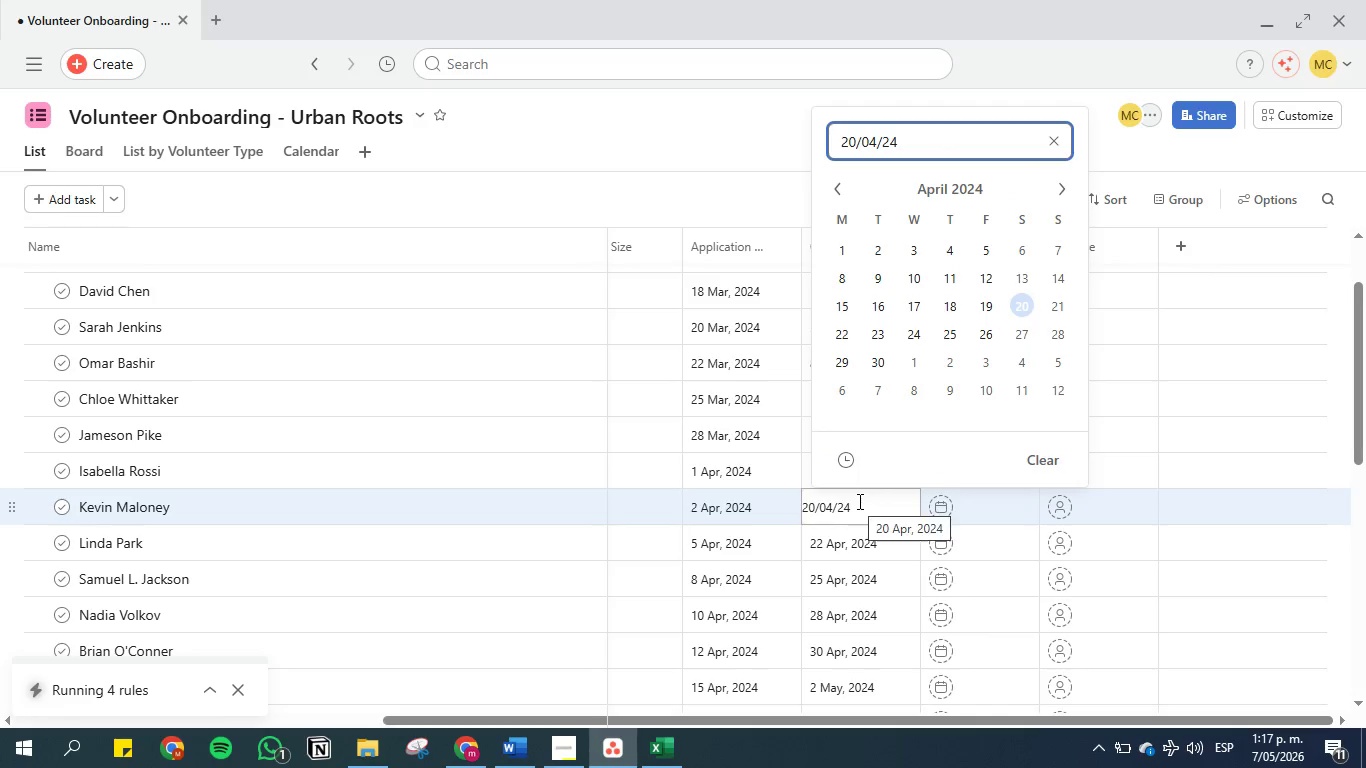 
key(Backspace)
 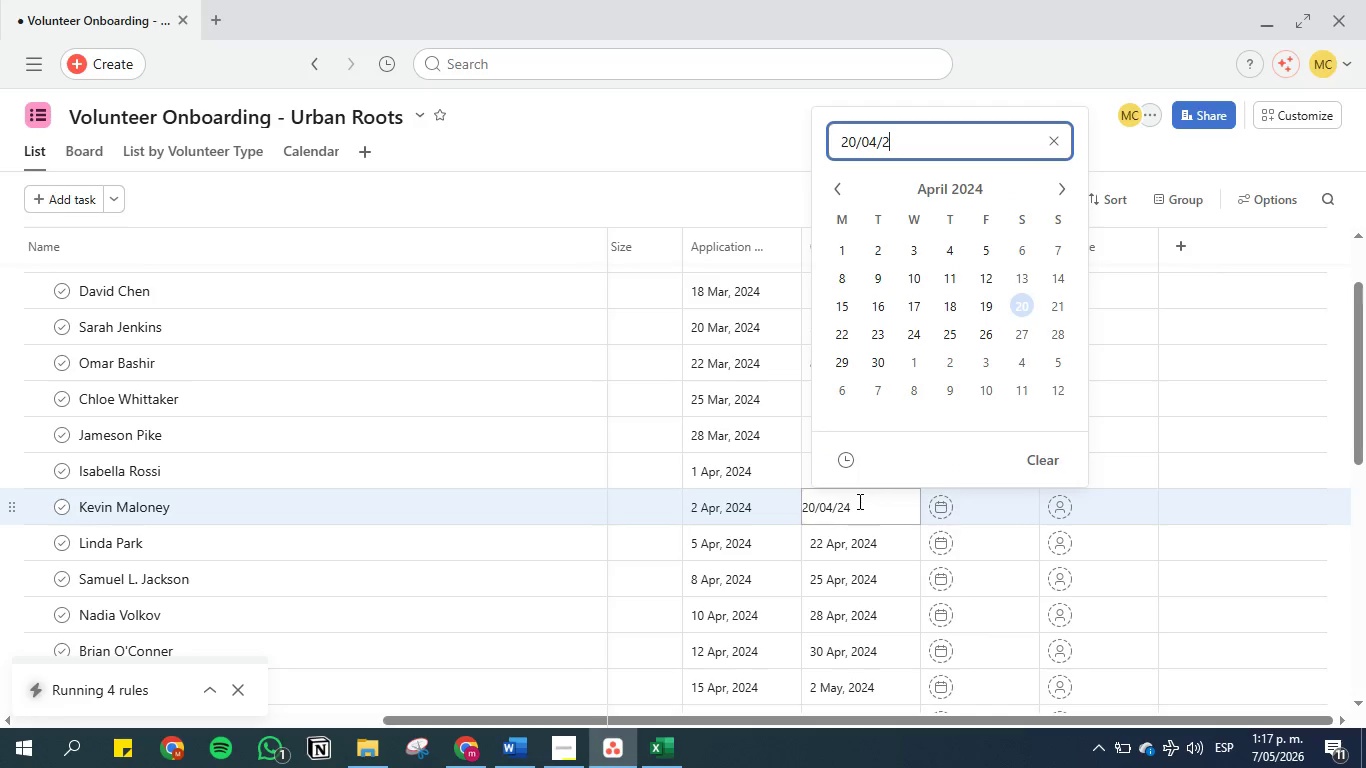 
key(6)
 